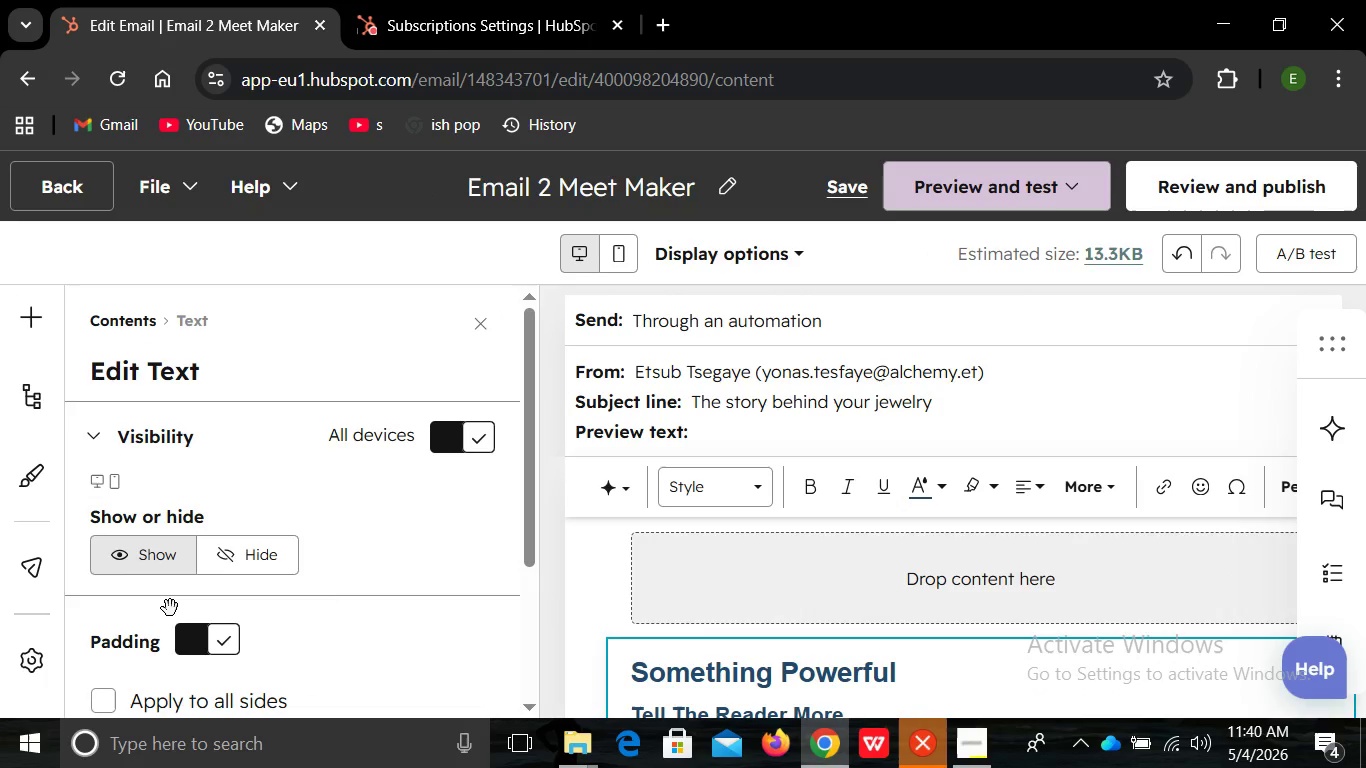 
left_click([170, 608])
 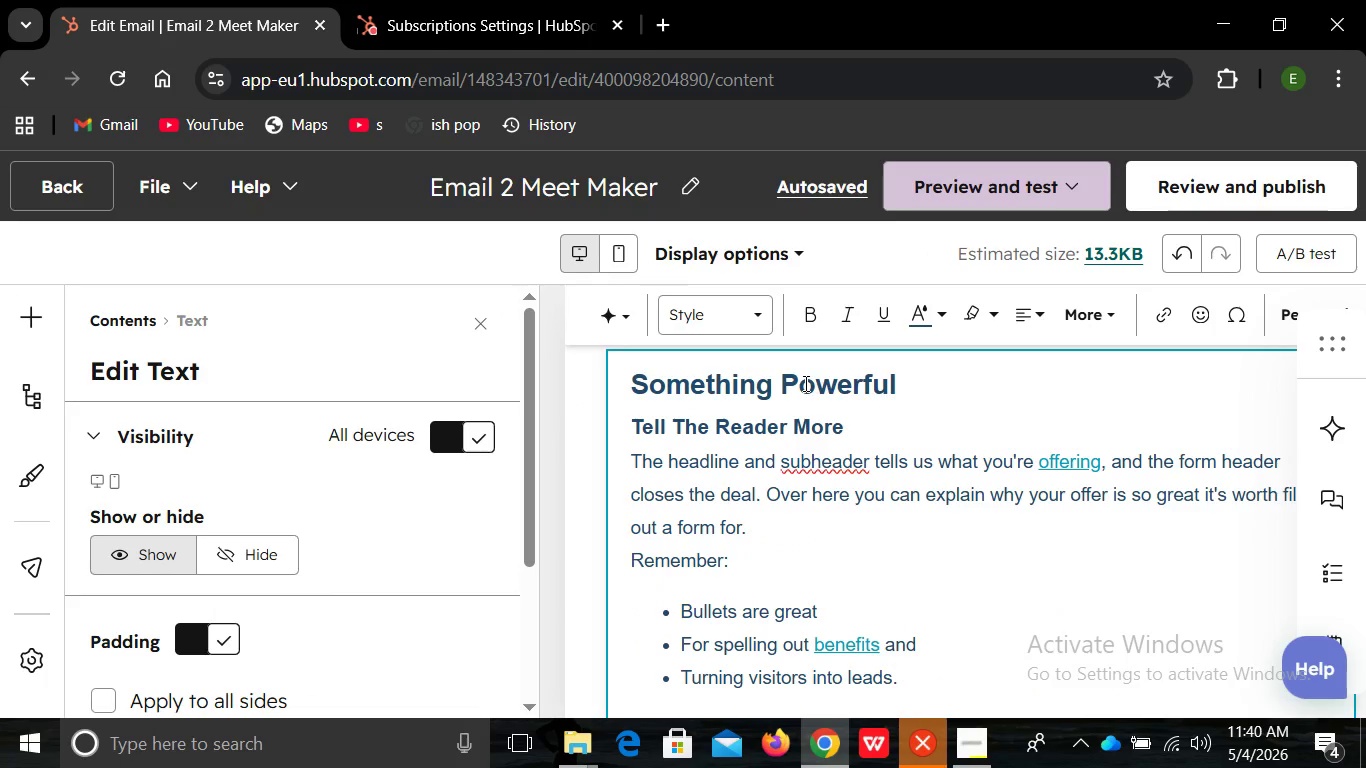 
wait(6.08)
 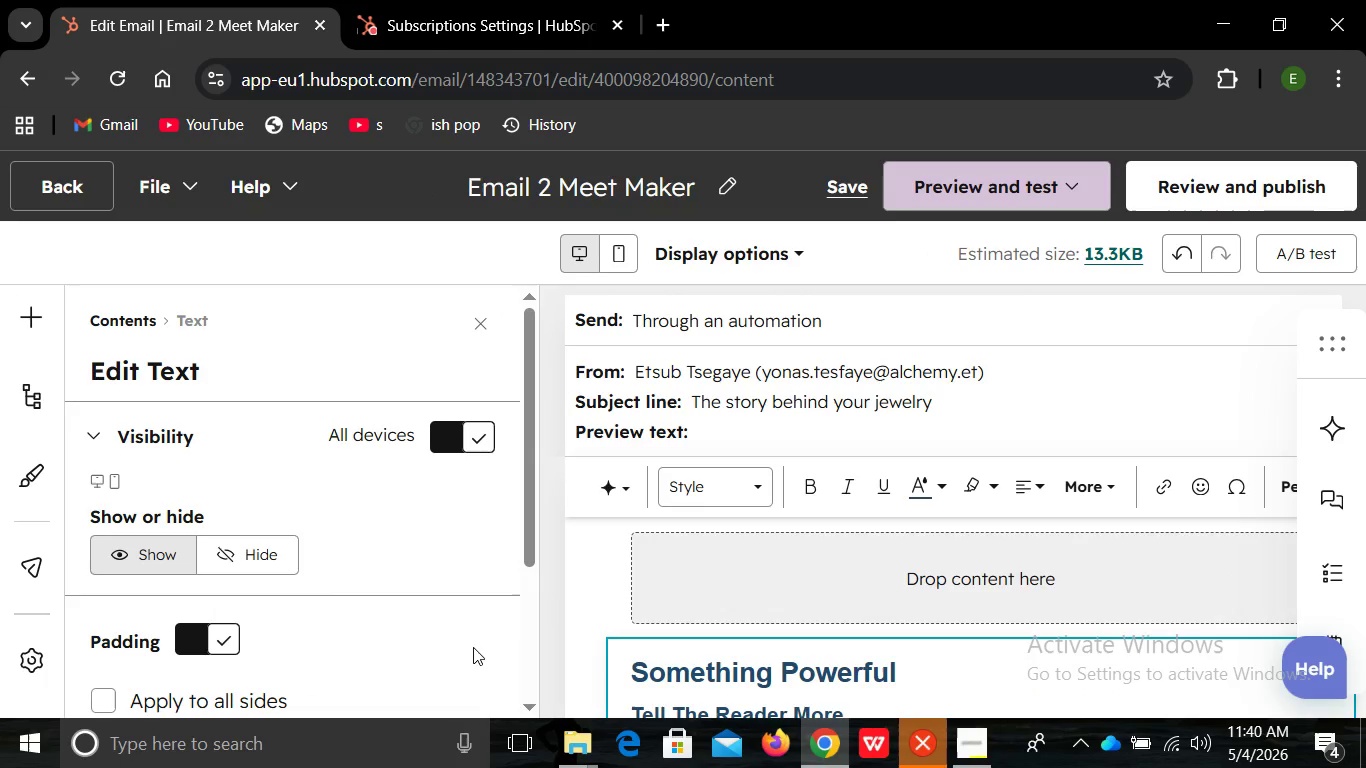 
left_click([891, 391])
 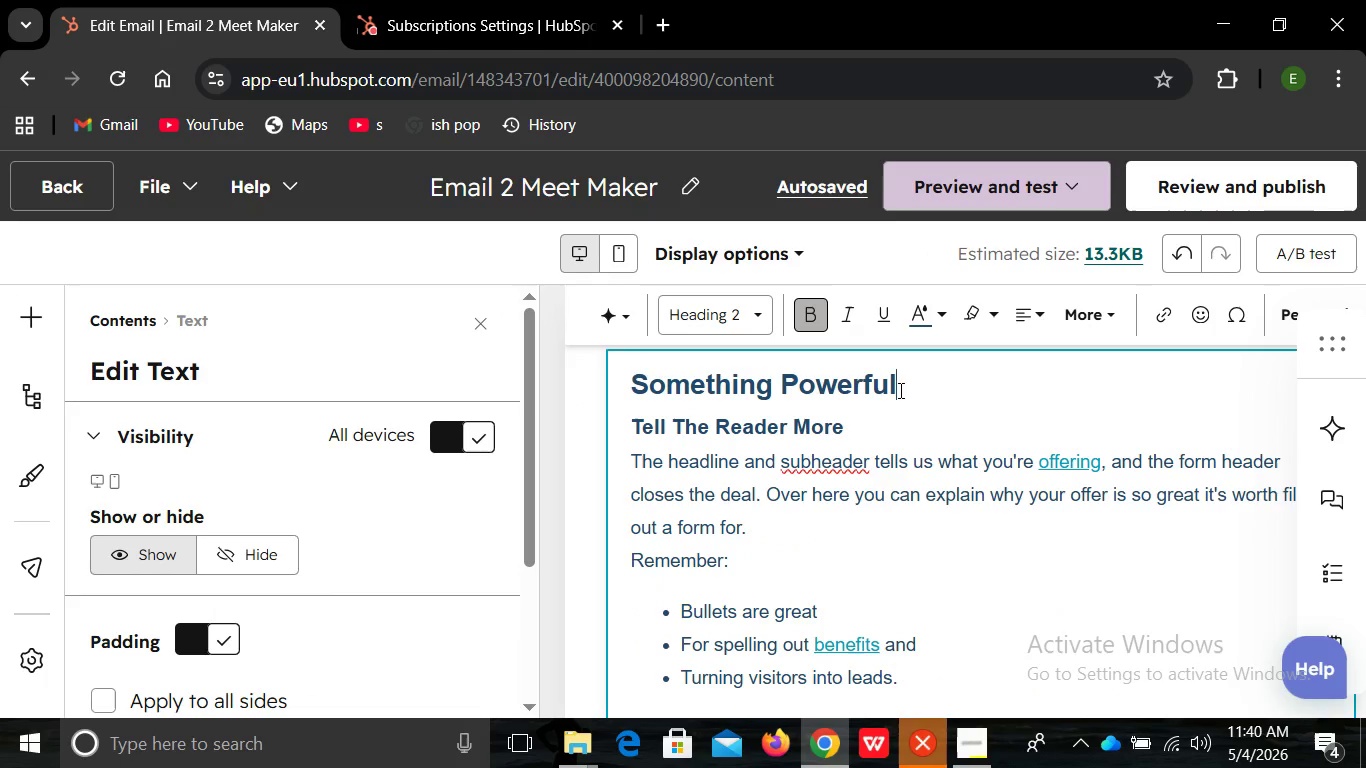 
left_click([899, 390])
 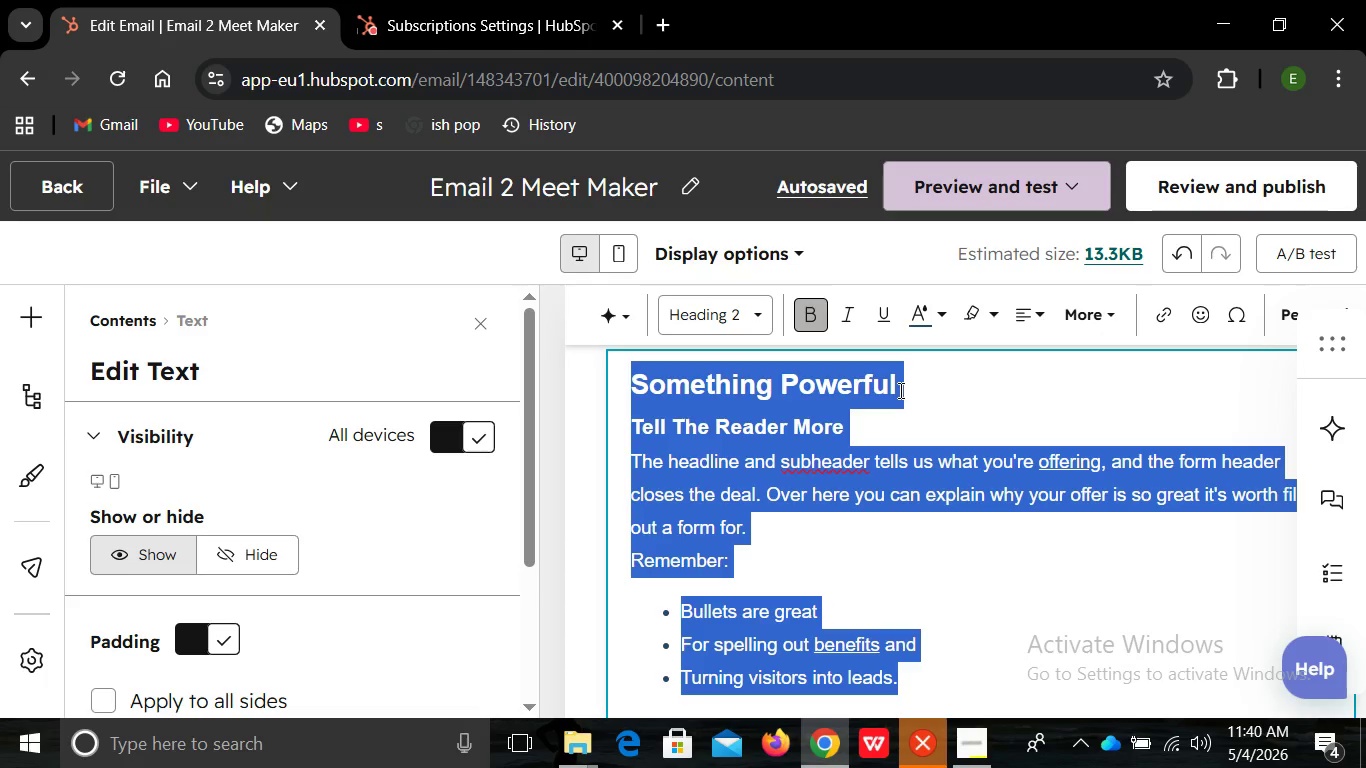 
key(Control+ControlLeft)
 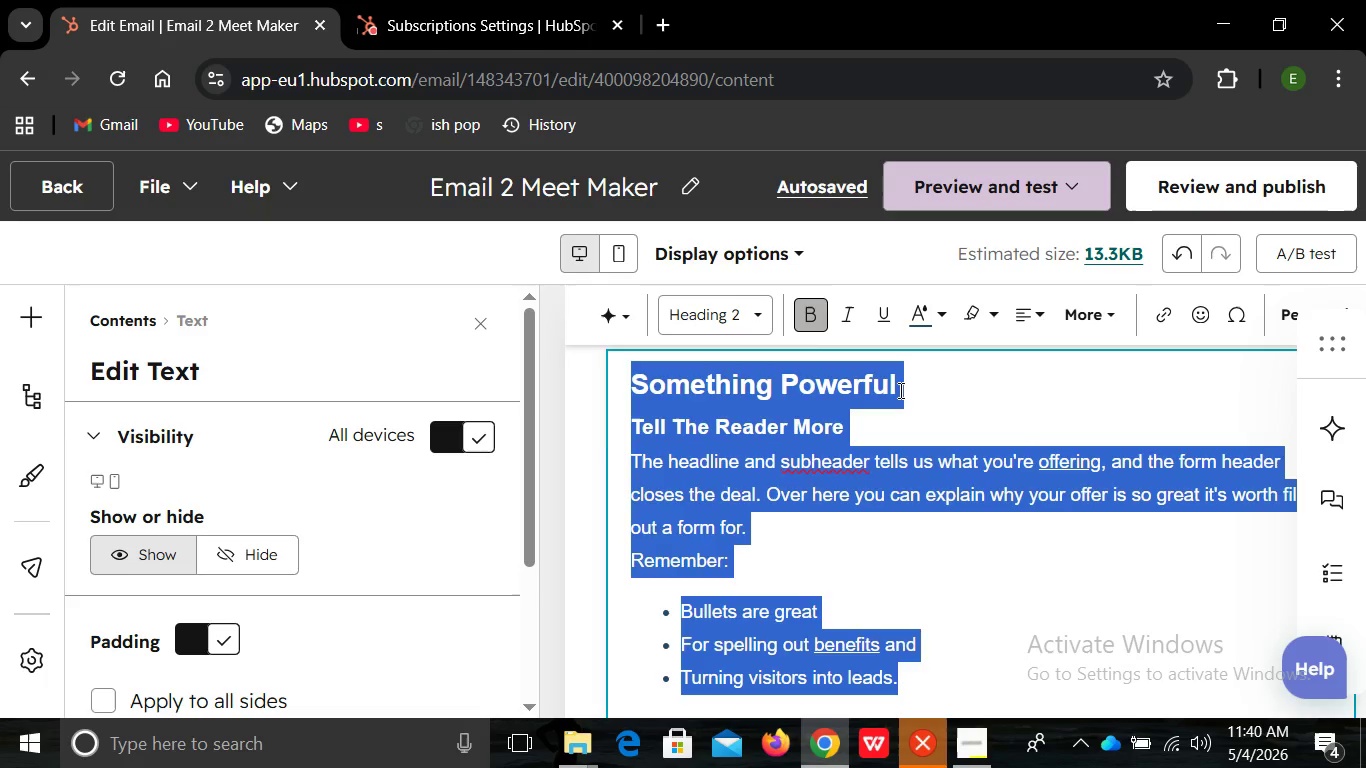 
key(Control+A)
 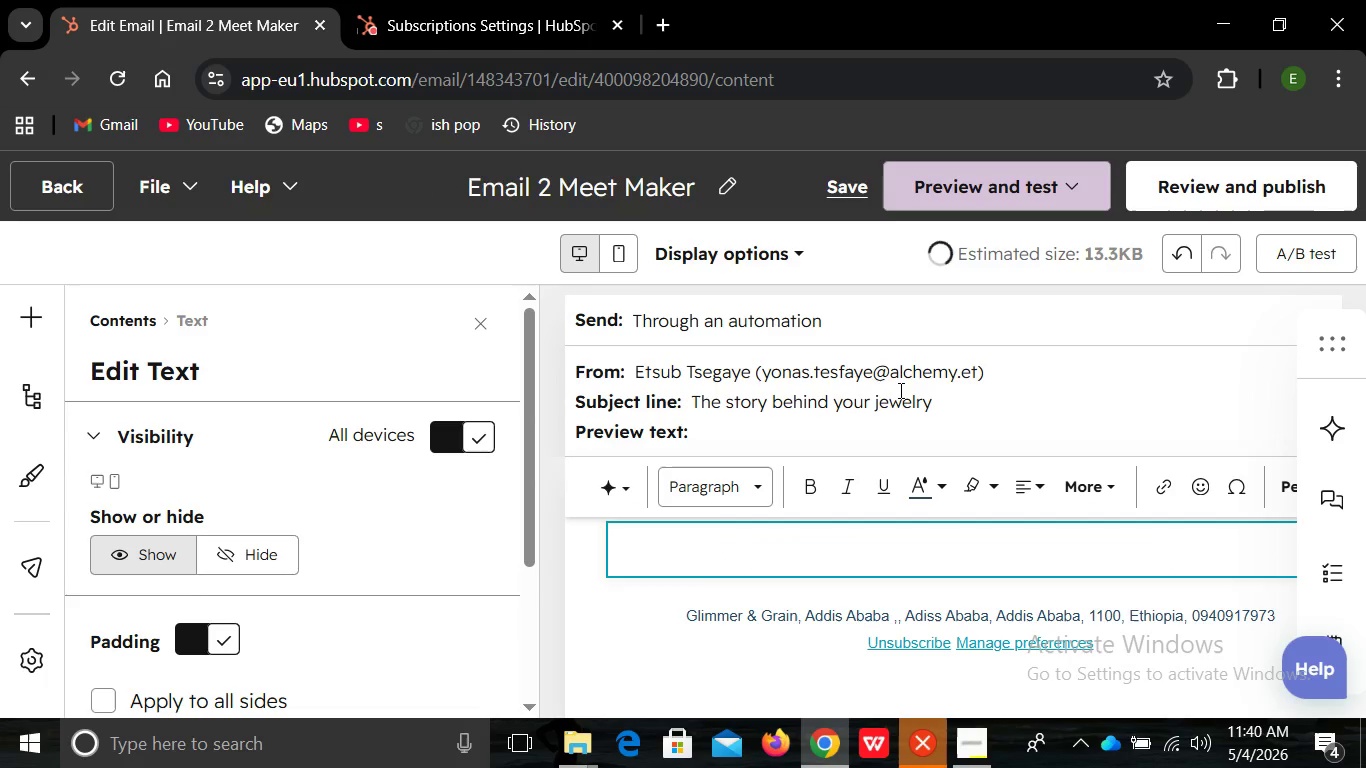 
key(Backspace)
 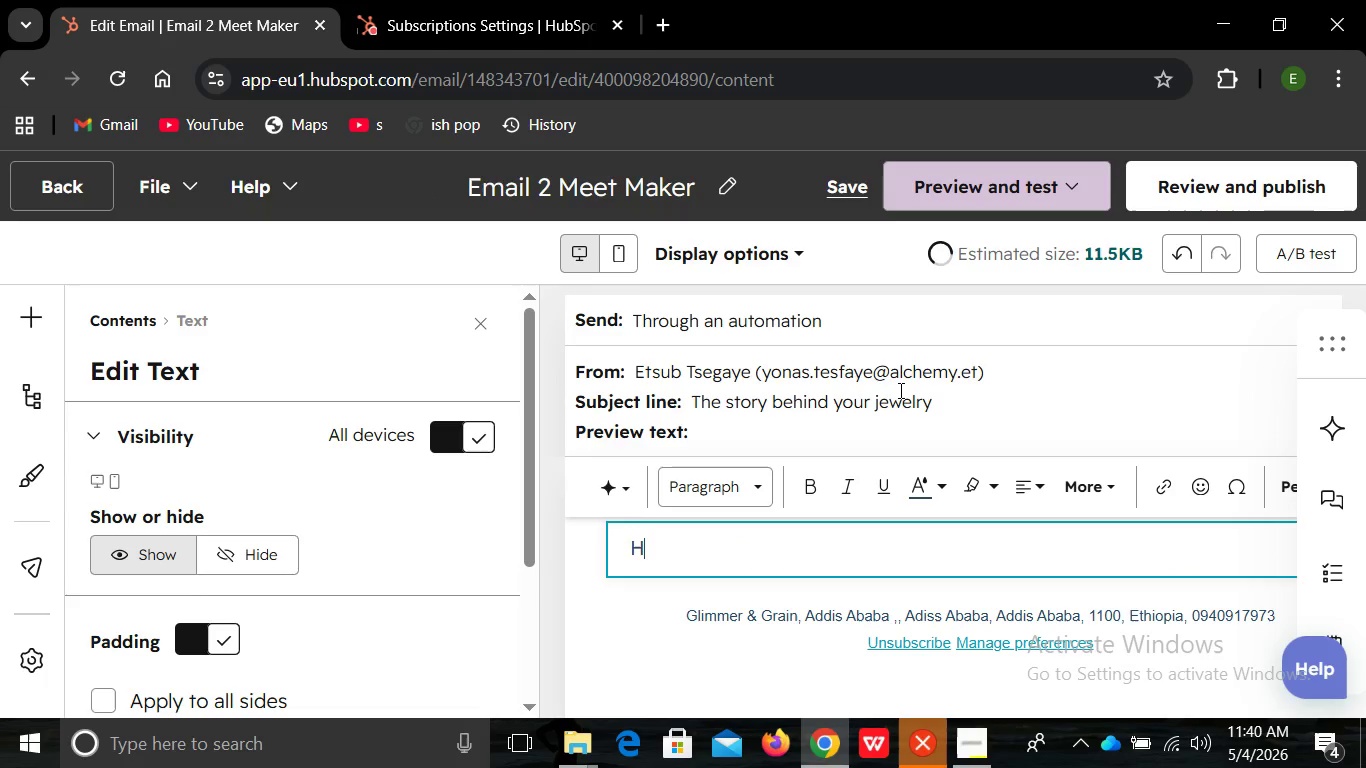 
key(CapsLock)
 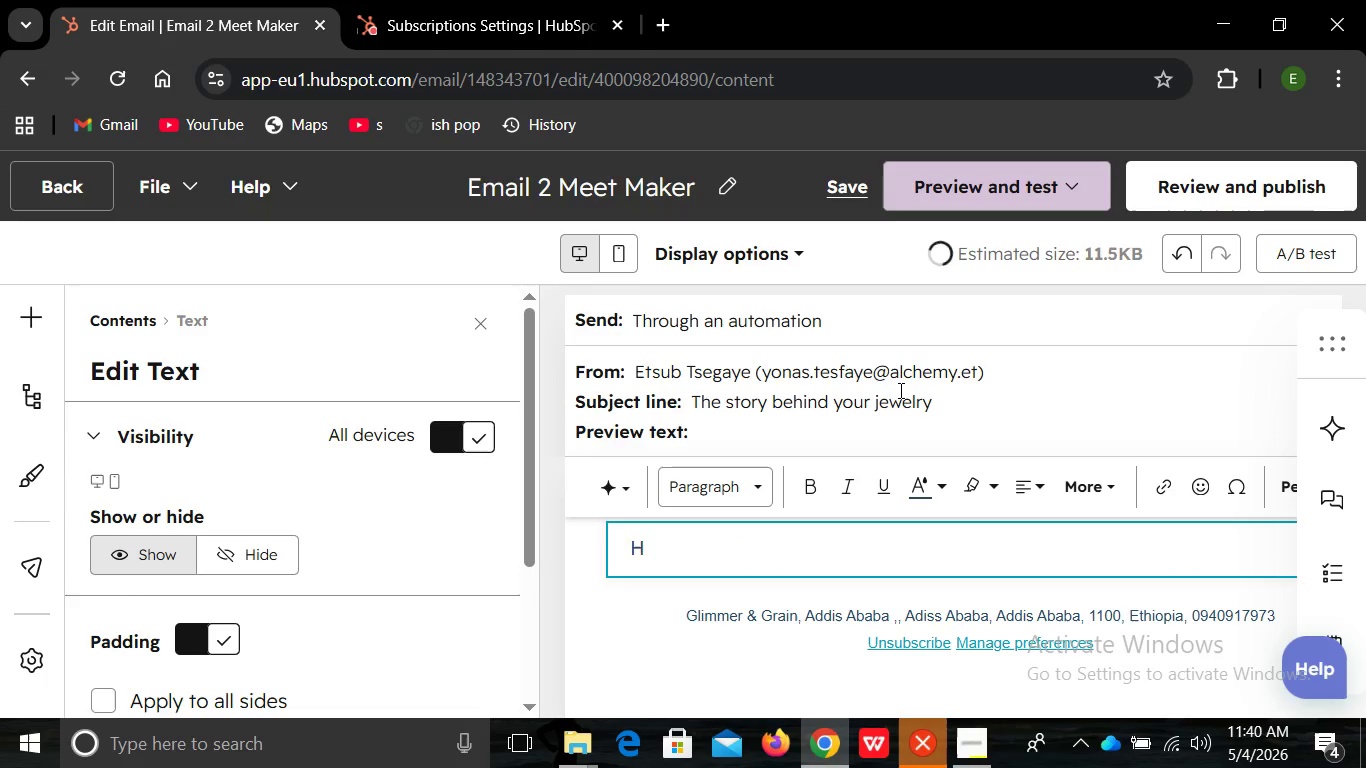 
key(H)
 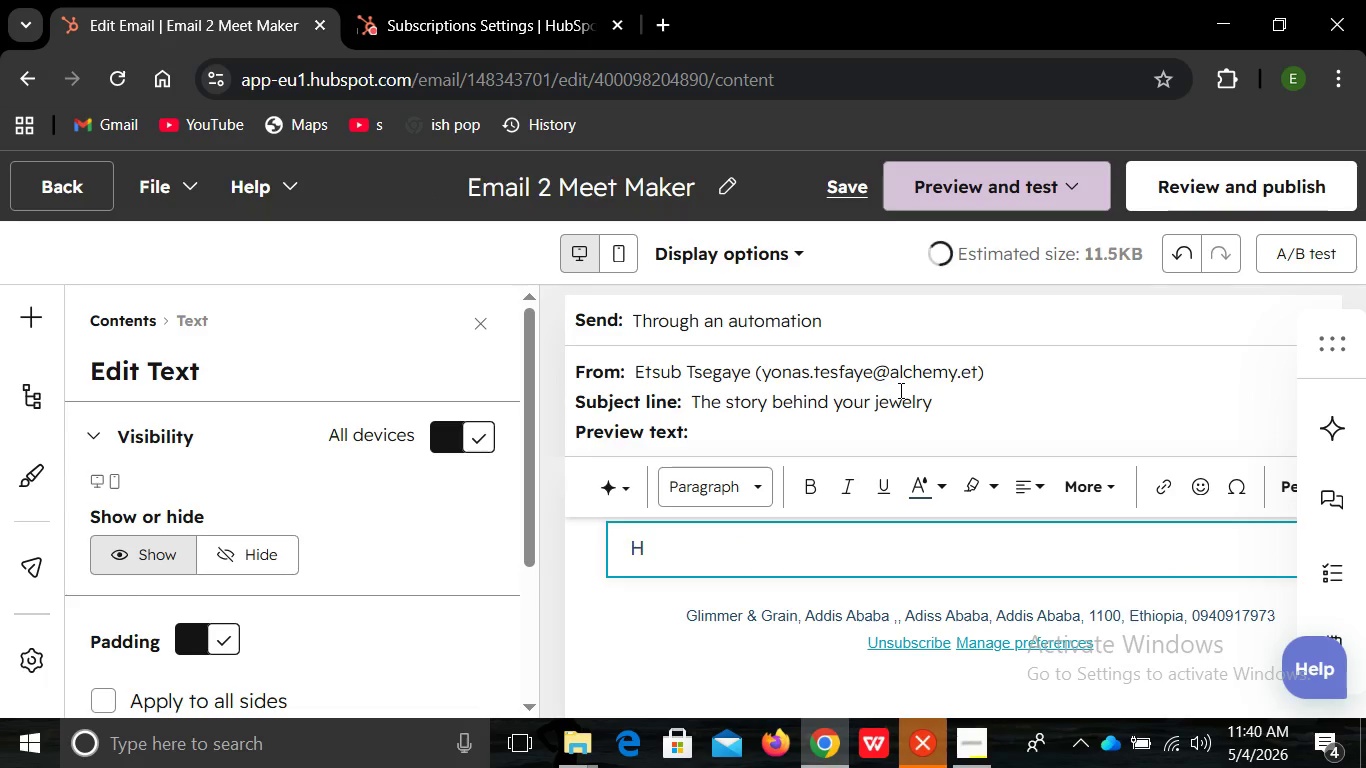 
key(CapsLock)
 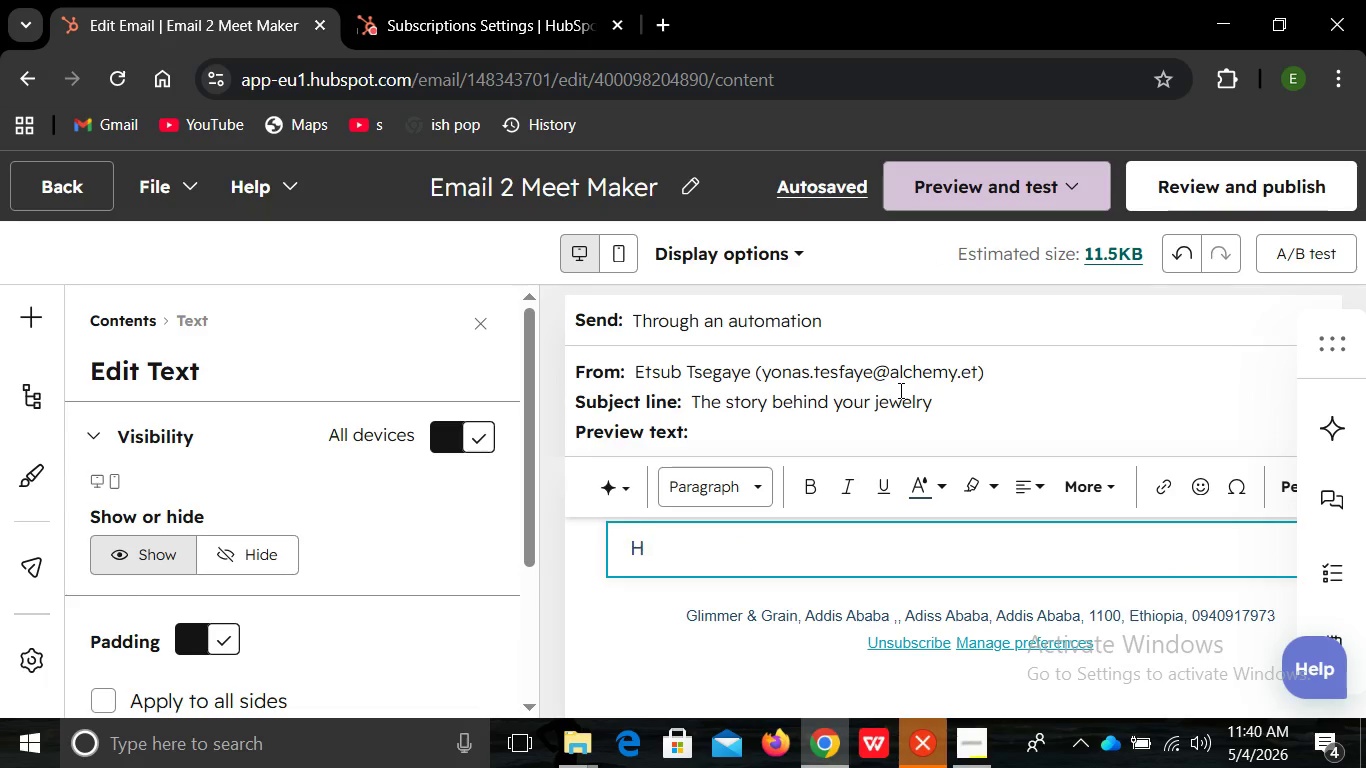 
wait(7.95)
 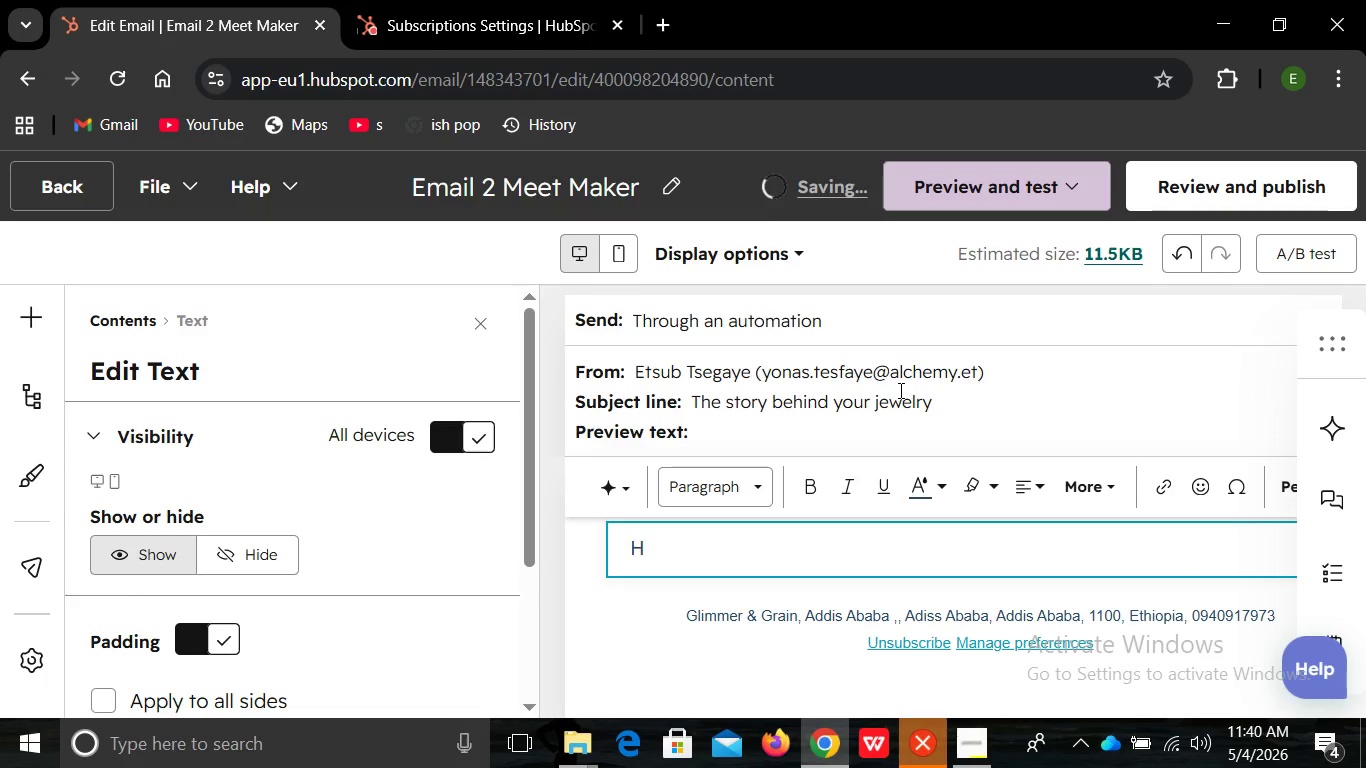 
key(I)
 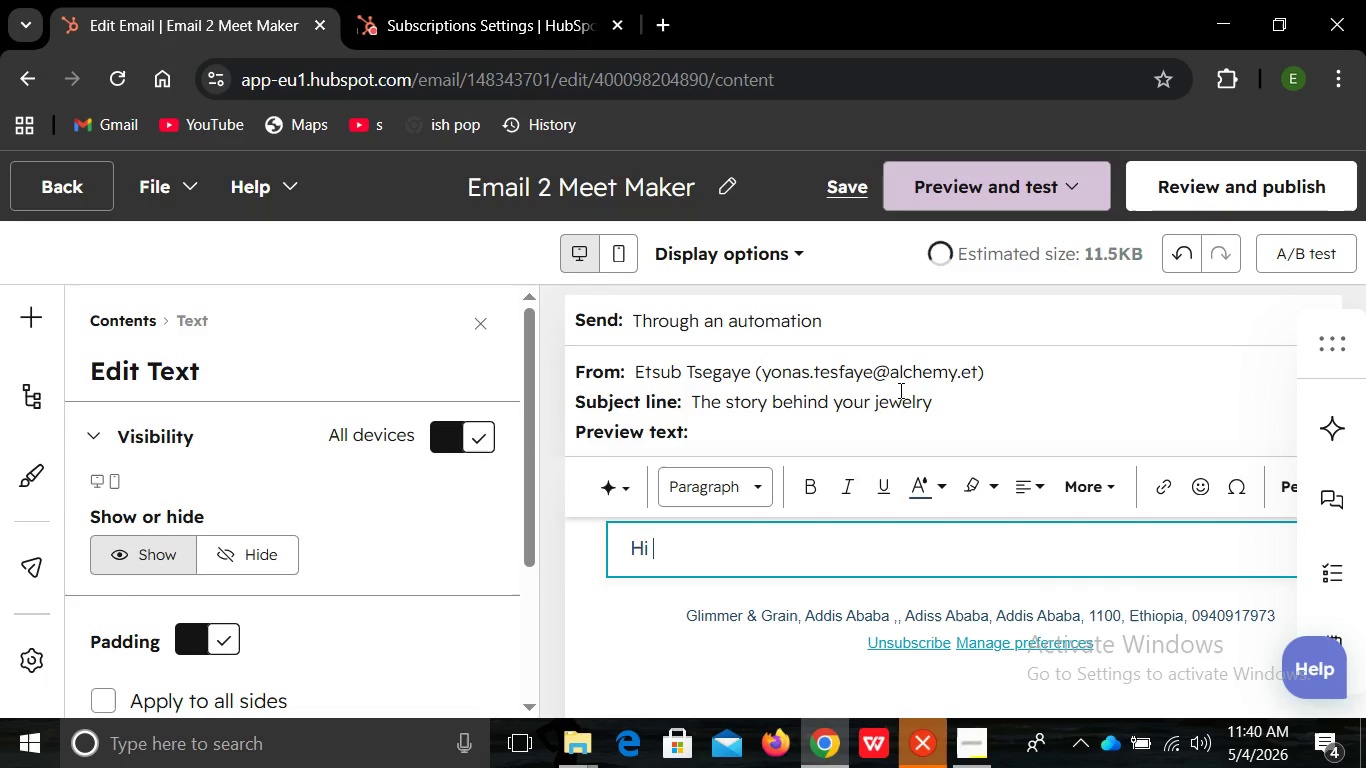 
key(Space)
 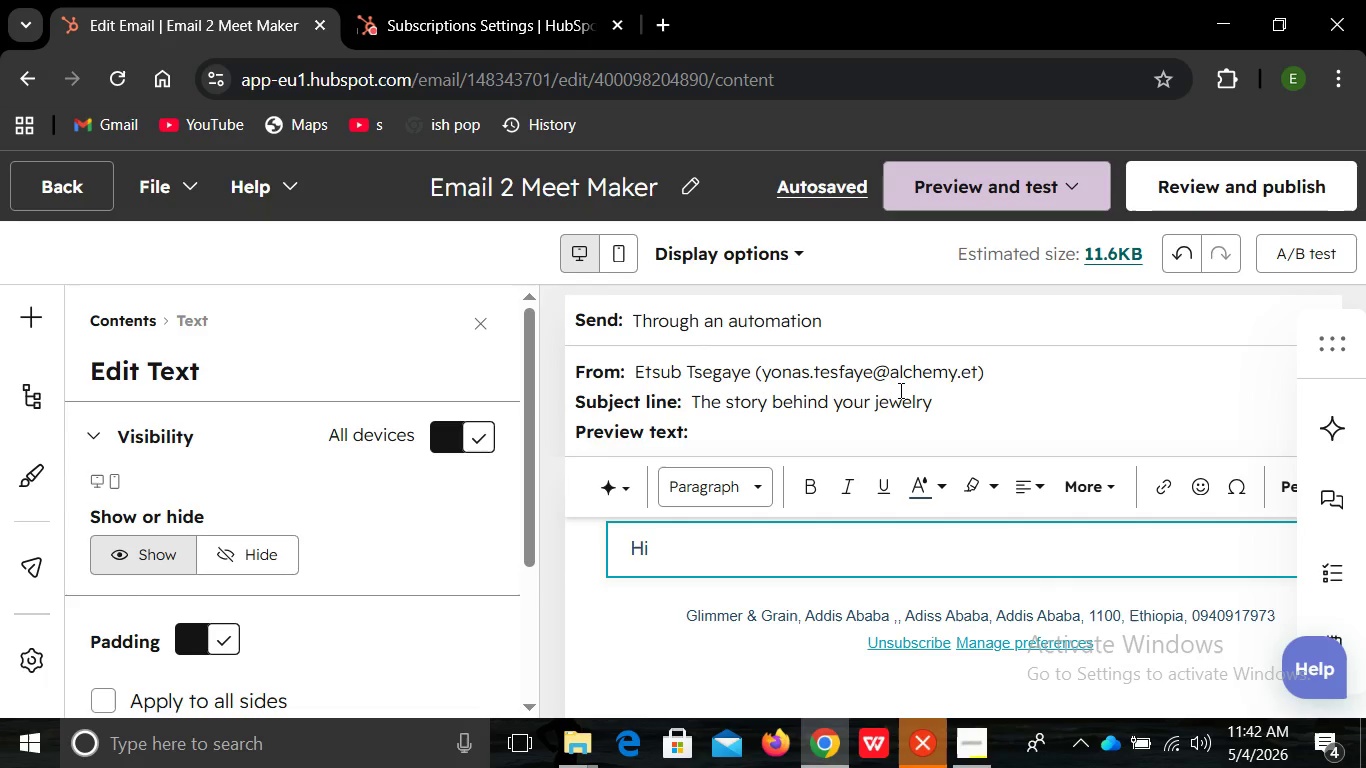 
wait(83.29)
 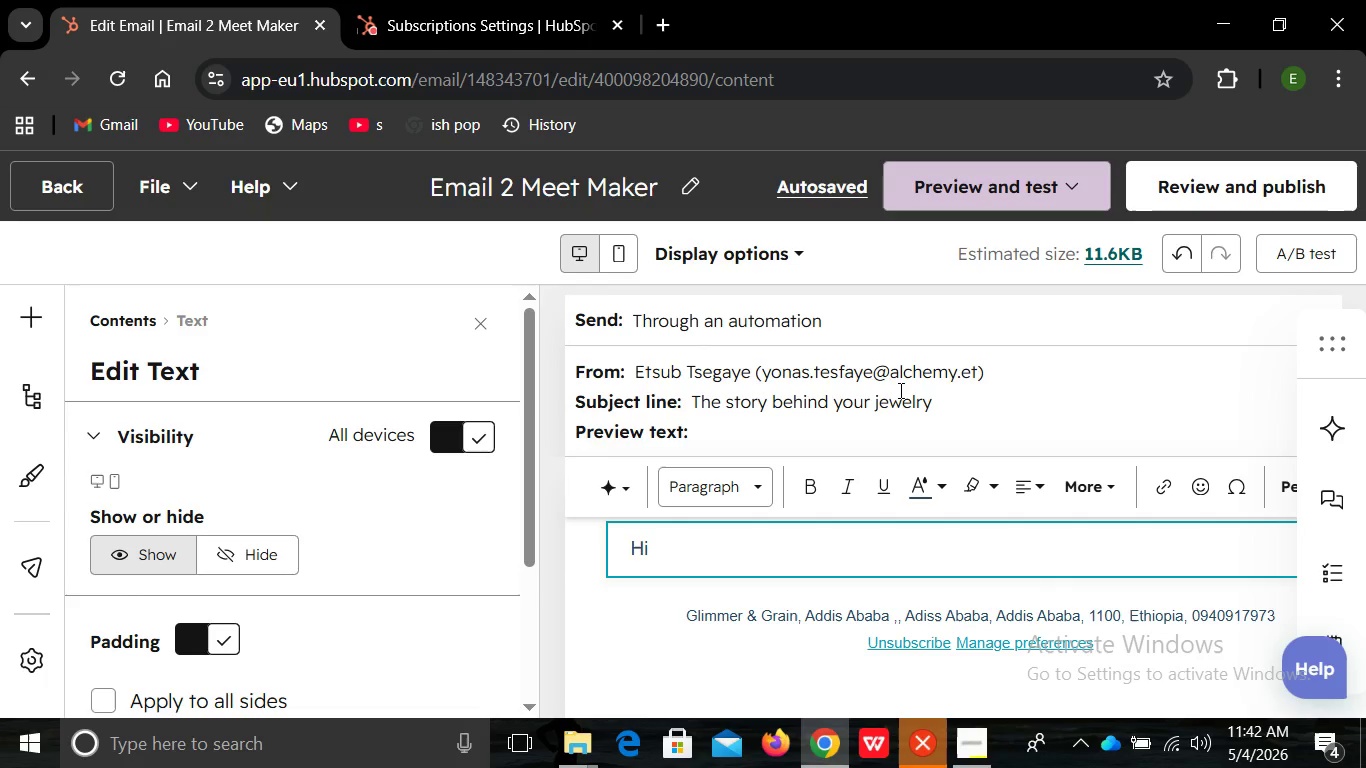 
left_click([1288, 483])
 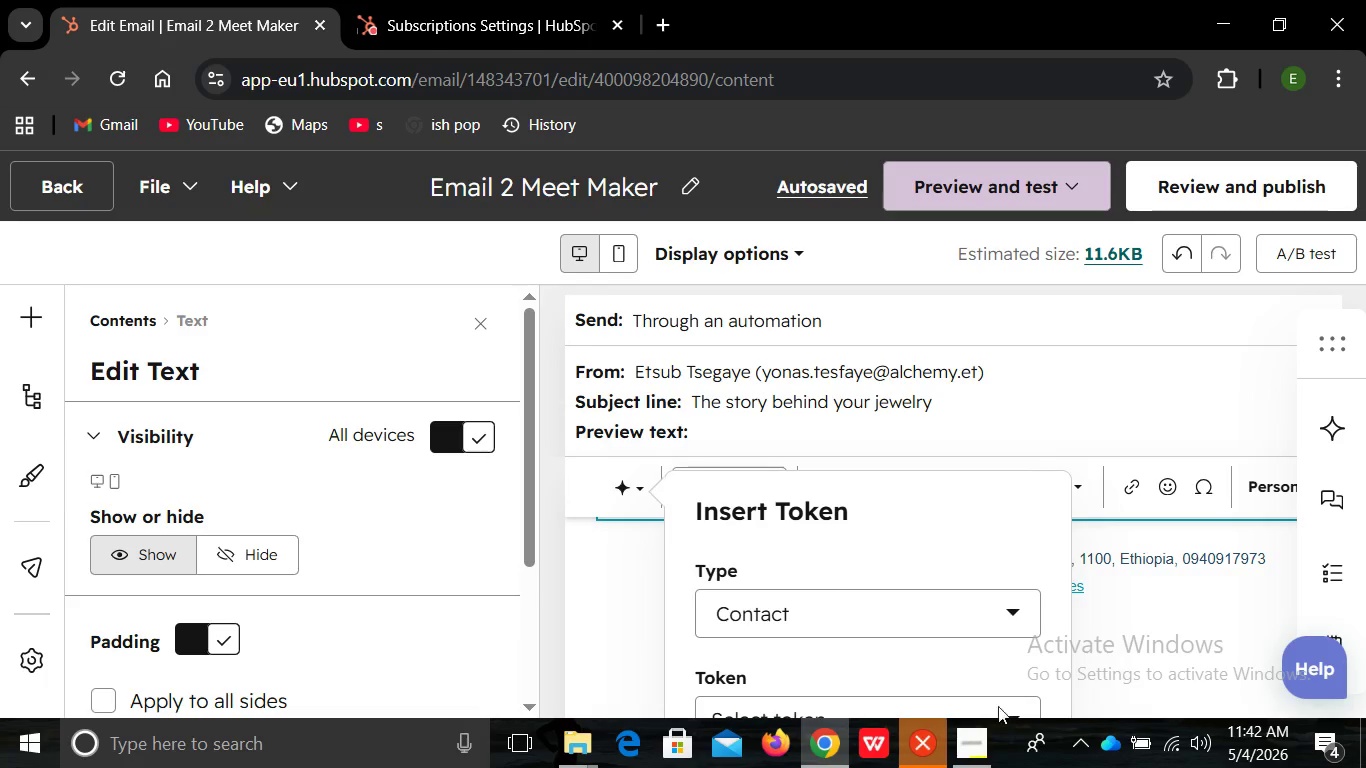 
mouse_move([967, 703])
 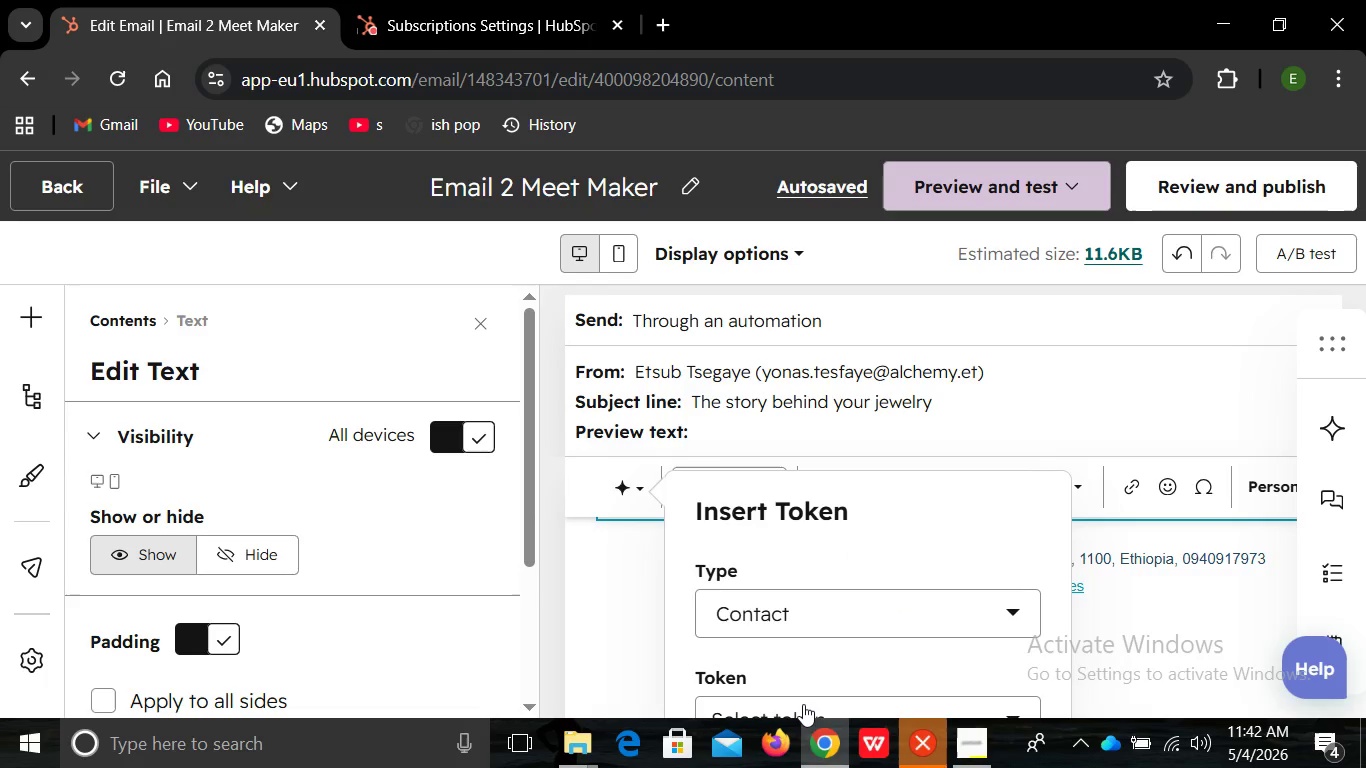 
left_click([803, 704])
 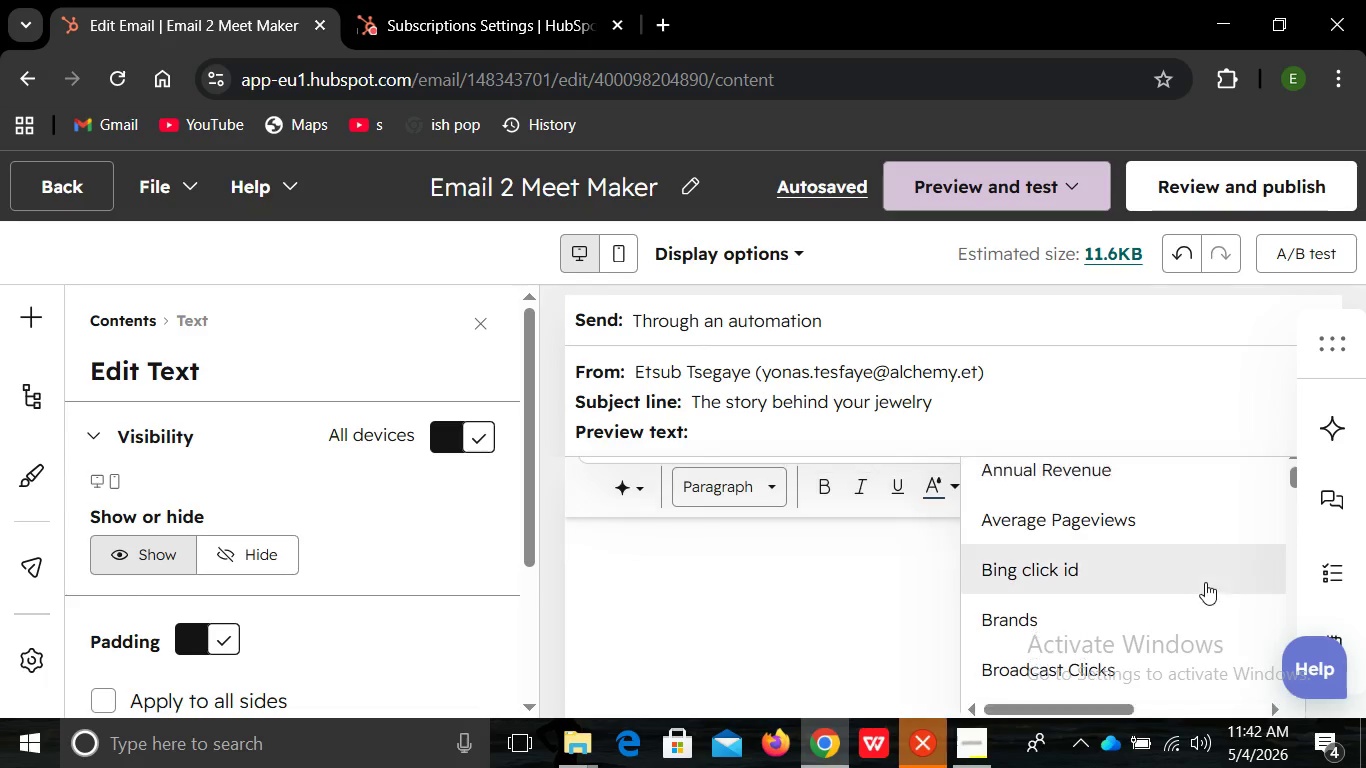 
mouse_move([1133, 618])
 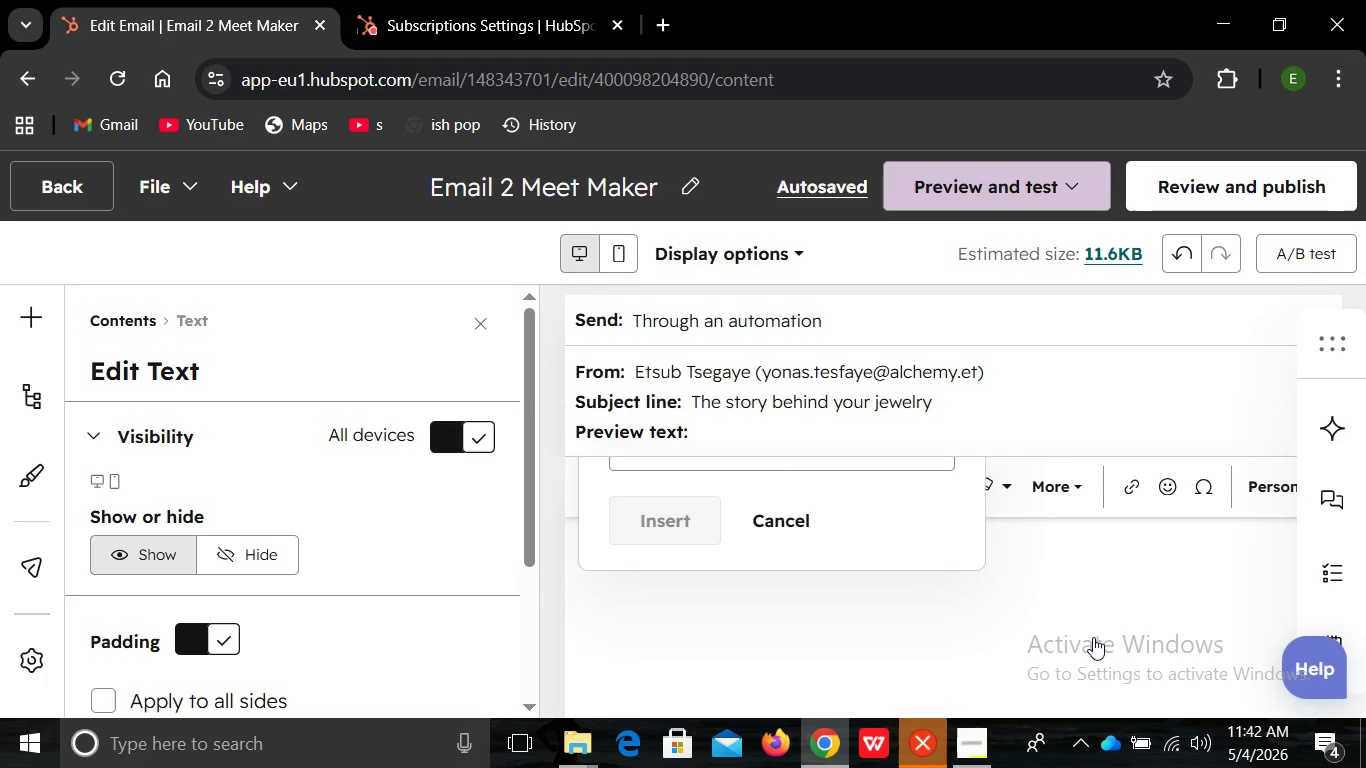 
left_click([1093, 637])
 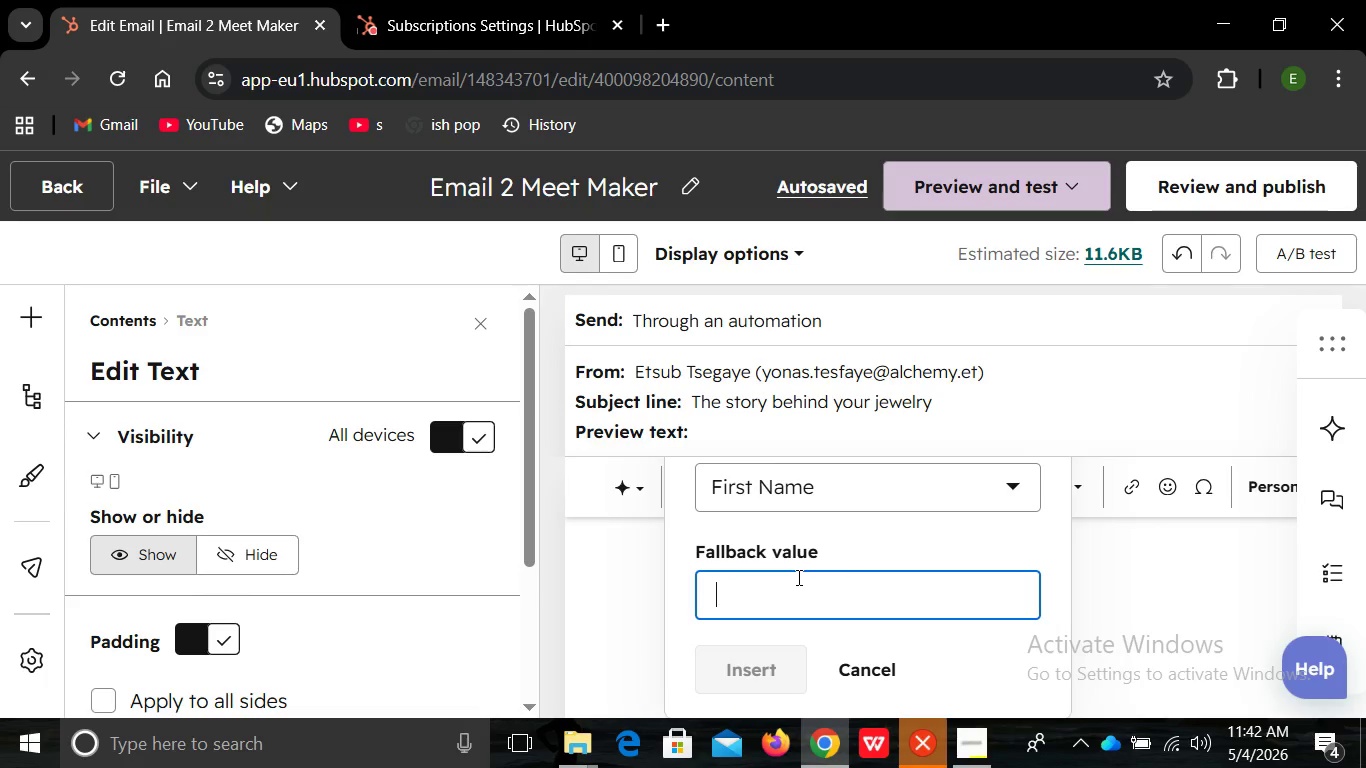 
left_click([797, 577])
 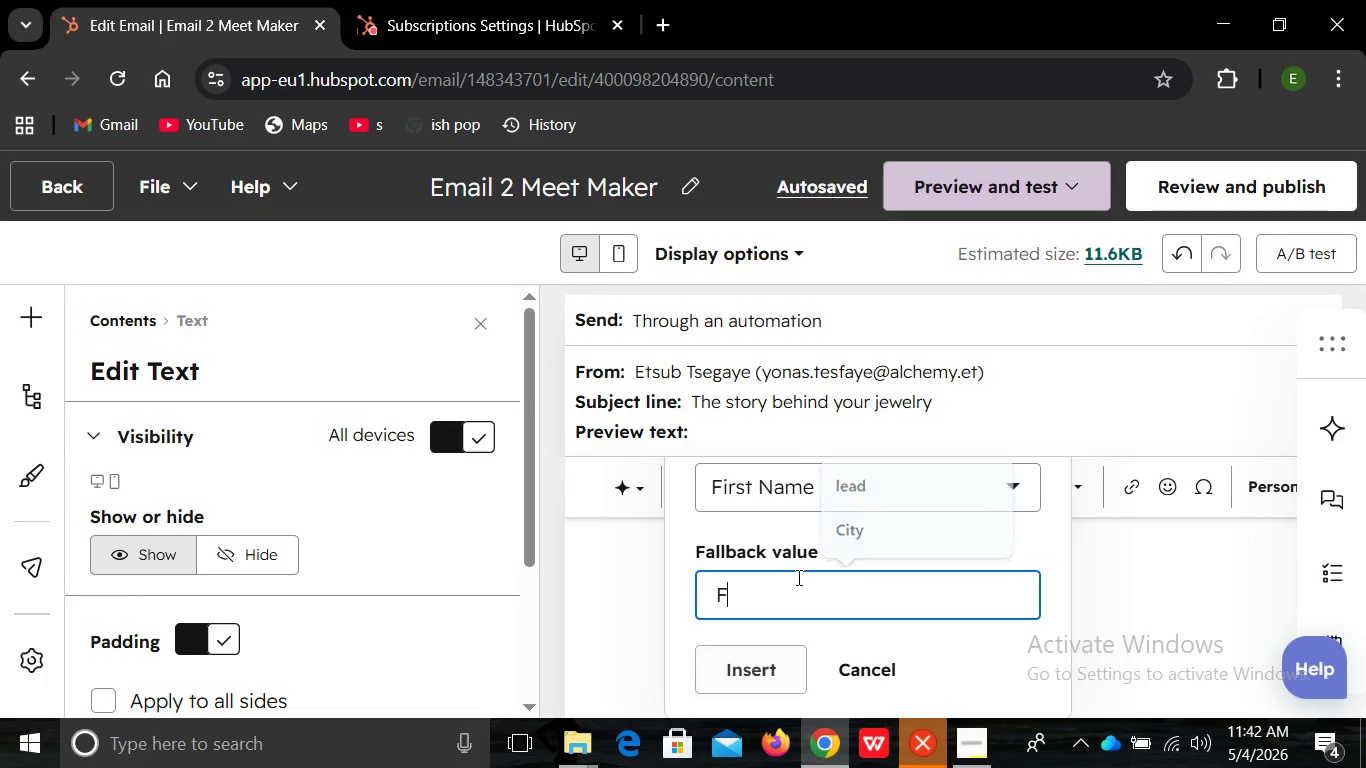 
type(Firstb)
key(Backspace)
type( B)
key(Backspace)
type(Namer)
key(Backspace)
 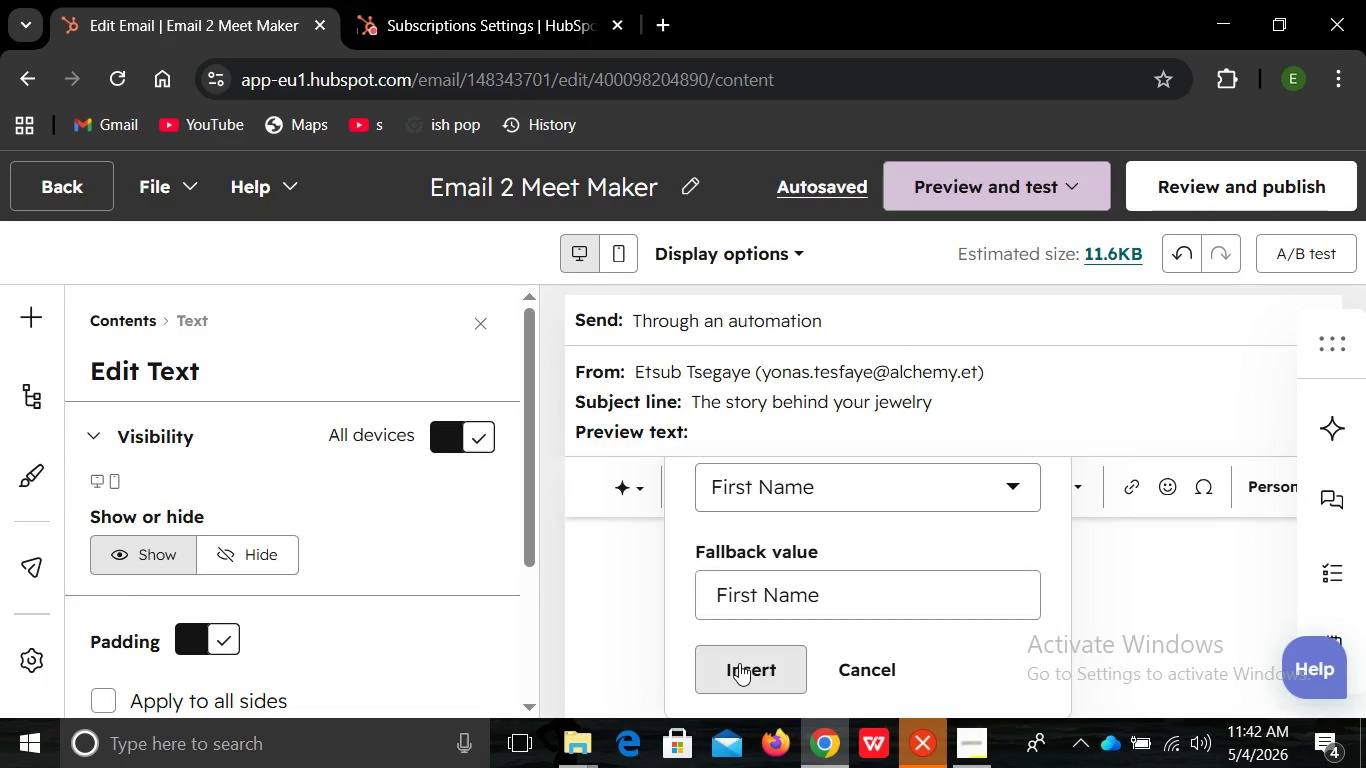 
left_click([739, 663])
 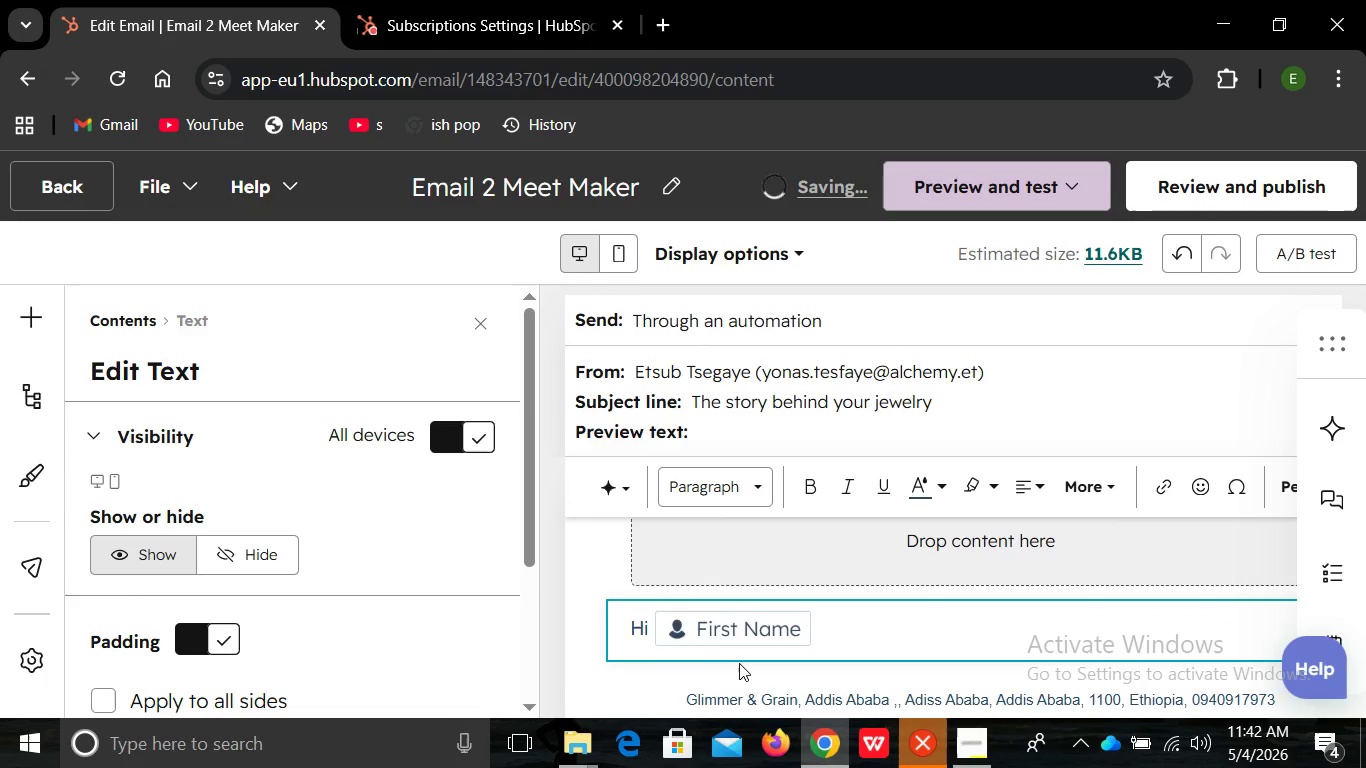 
key(Enter)
 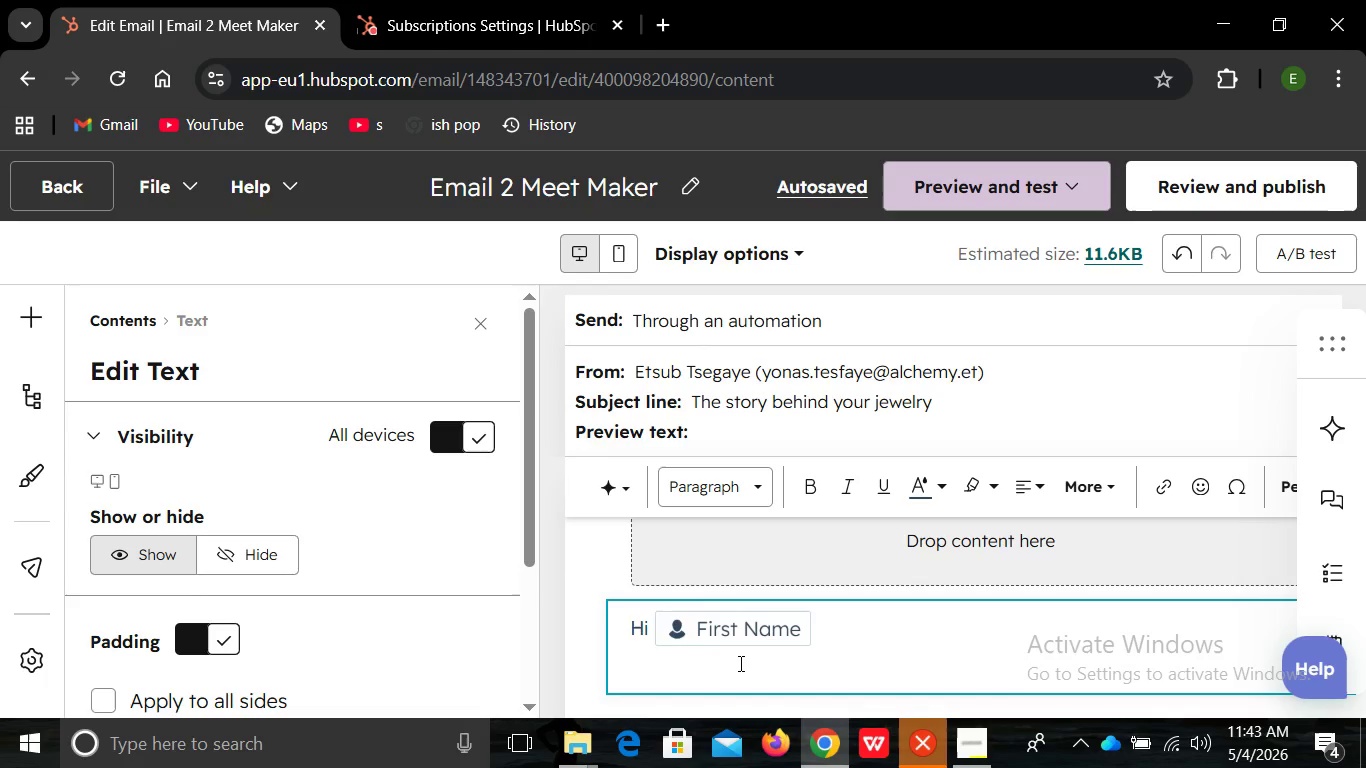 
wait(40.26)
 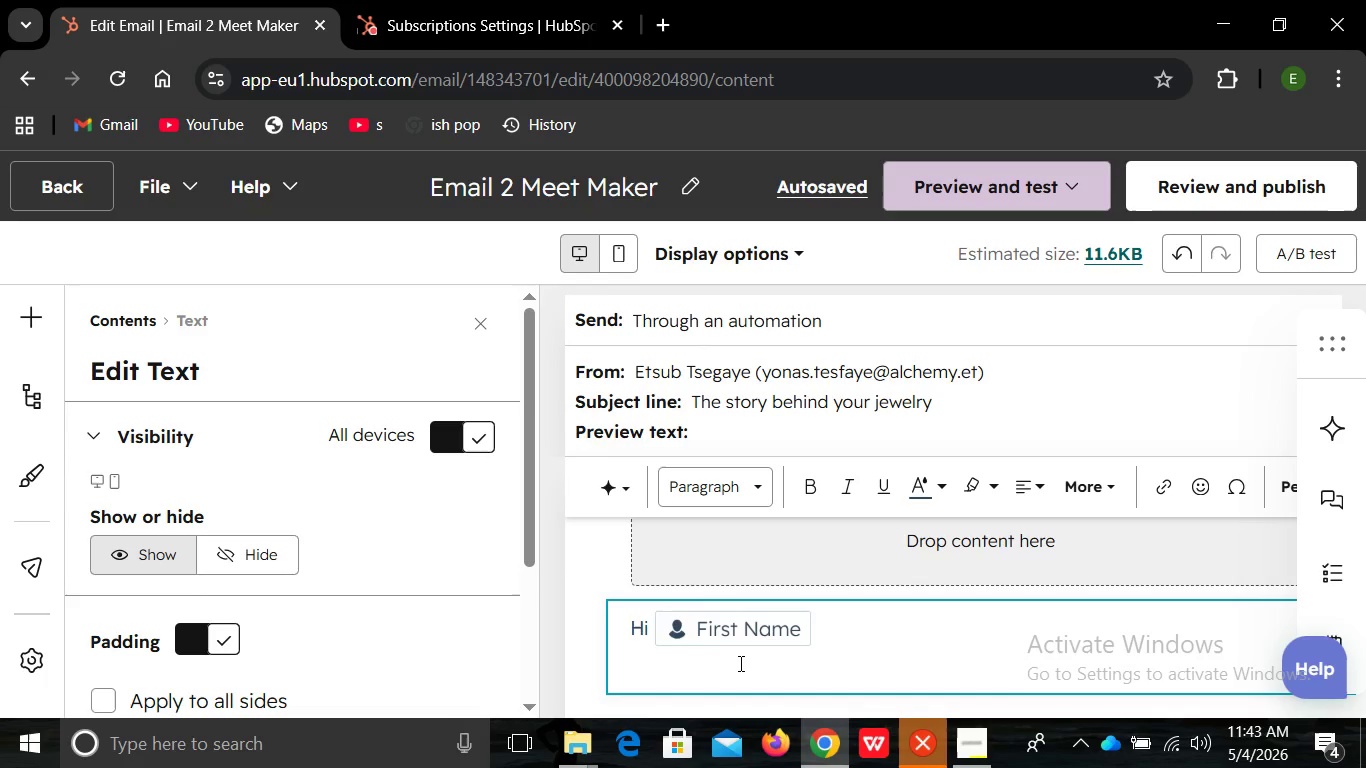 
left_click([821, 635])
 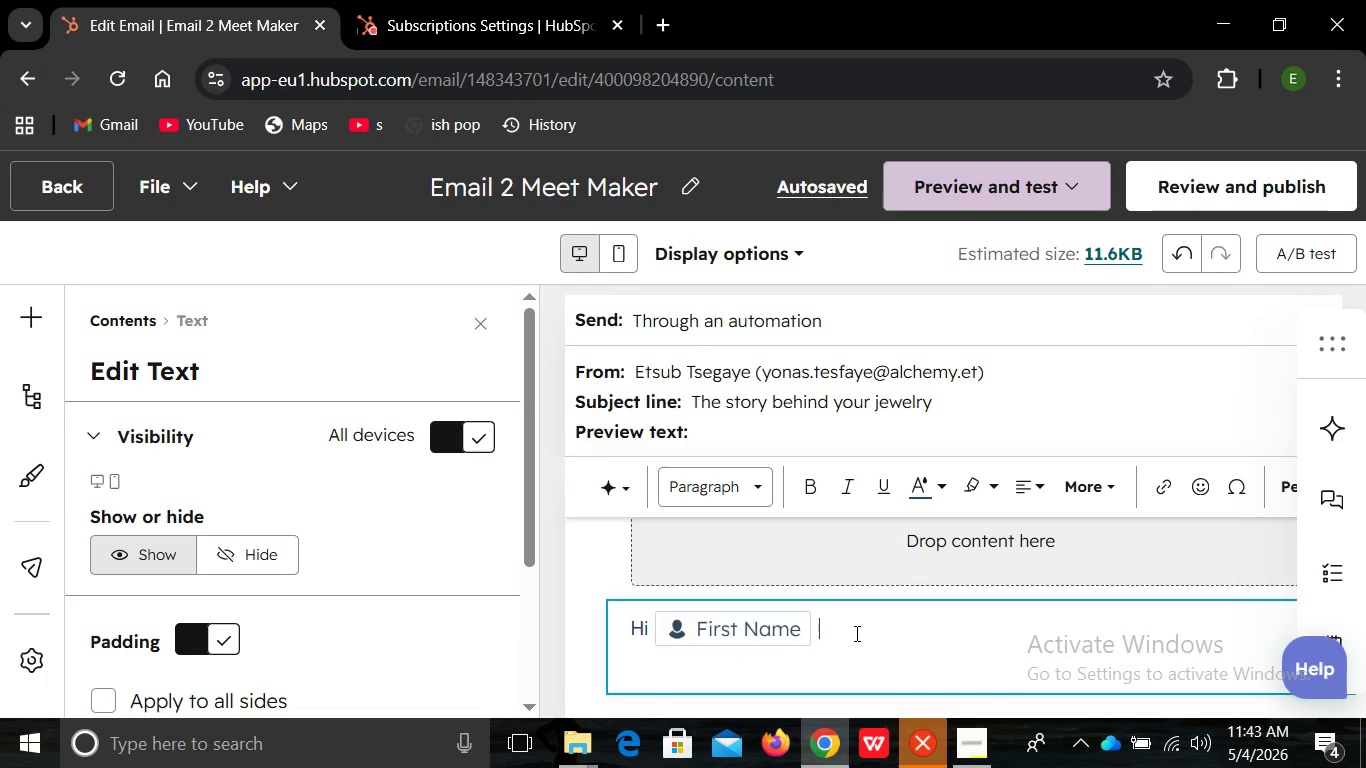 
key(Space)
 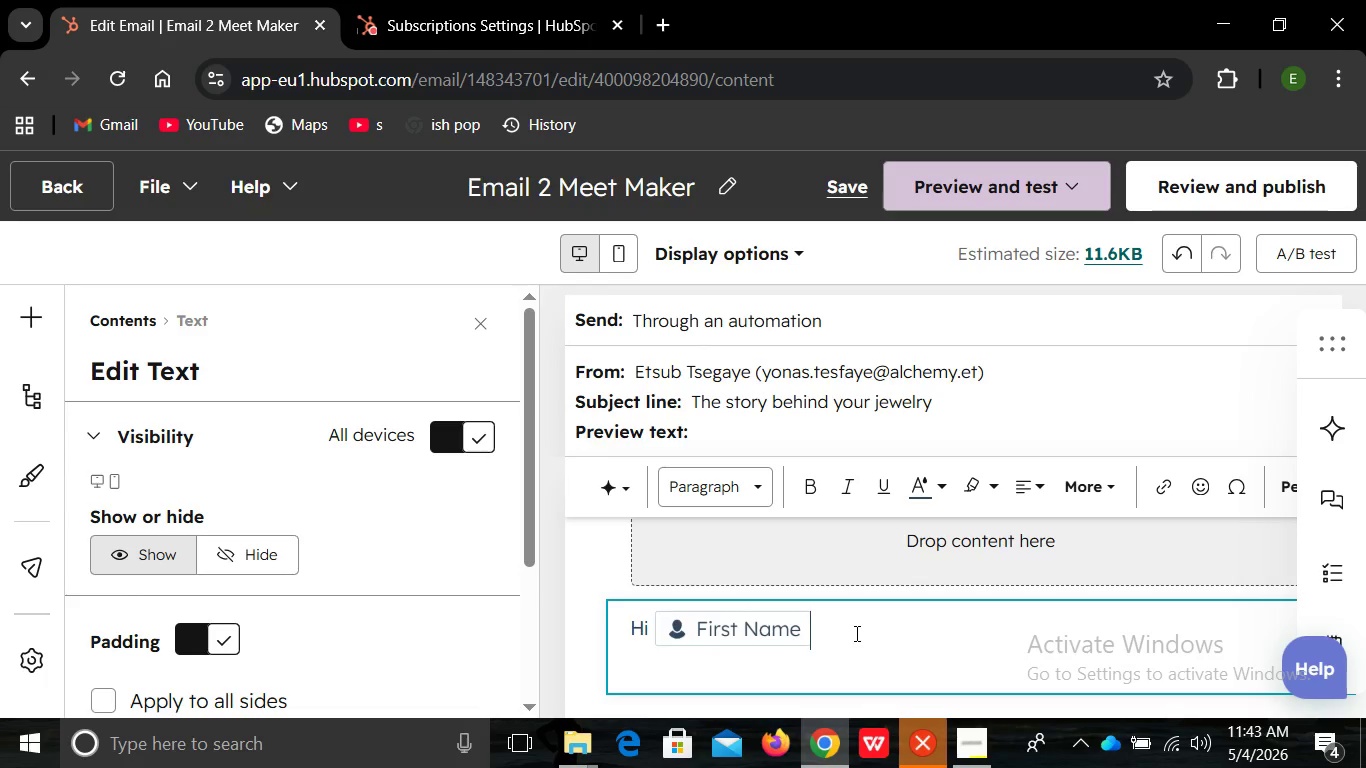 
key(Backspace)
 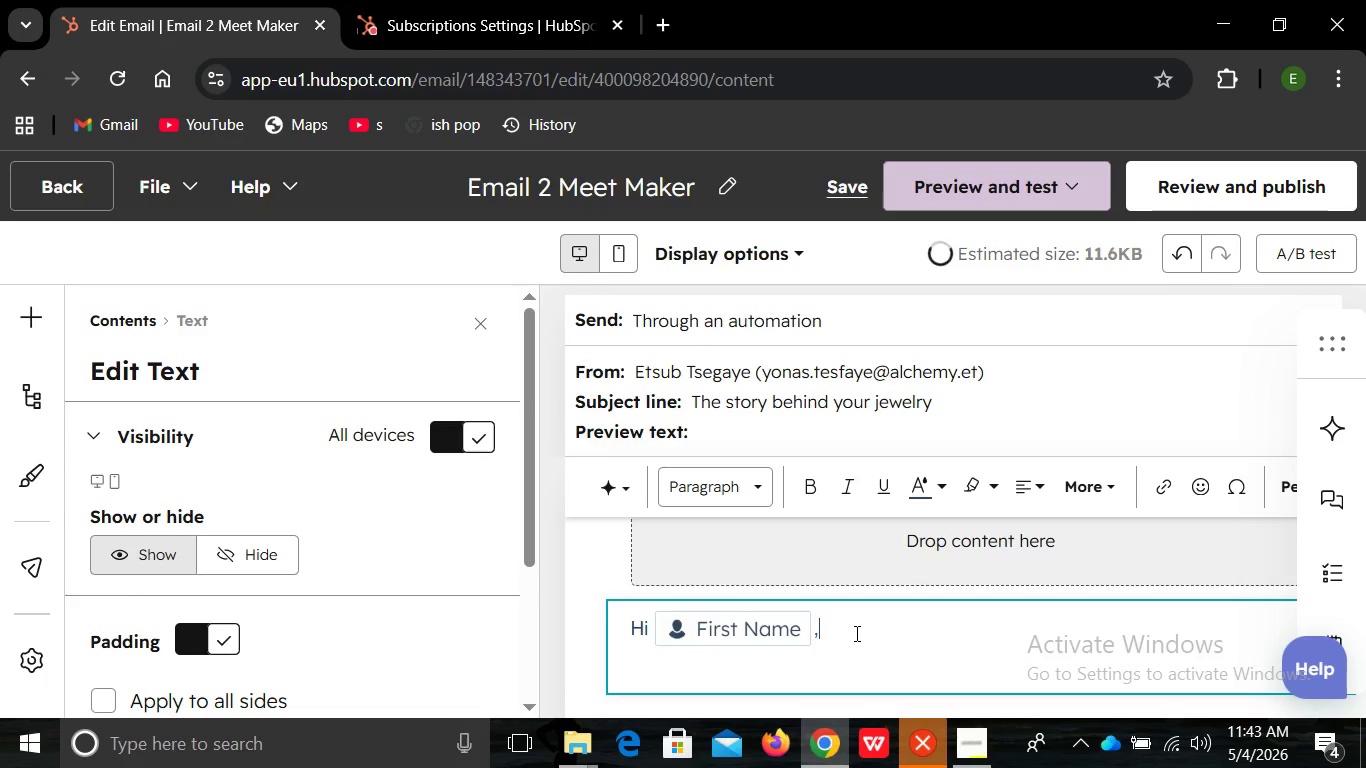 
key(Comma)
 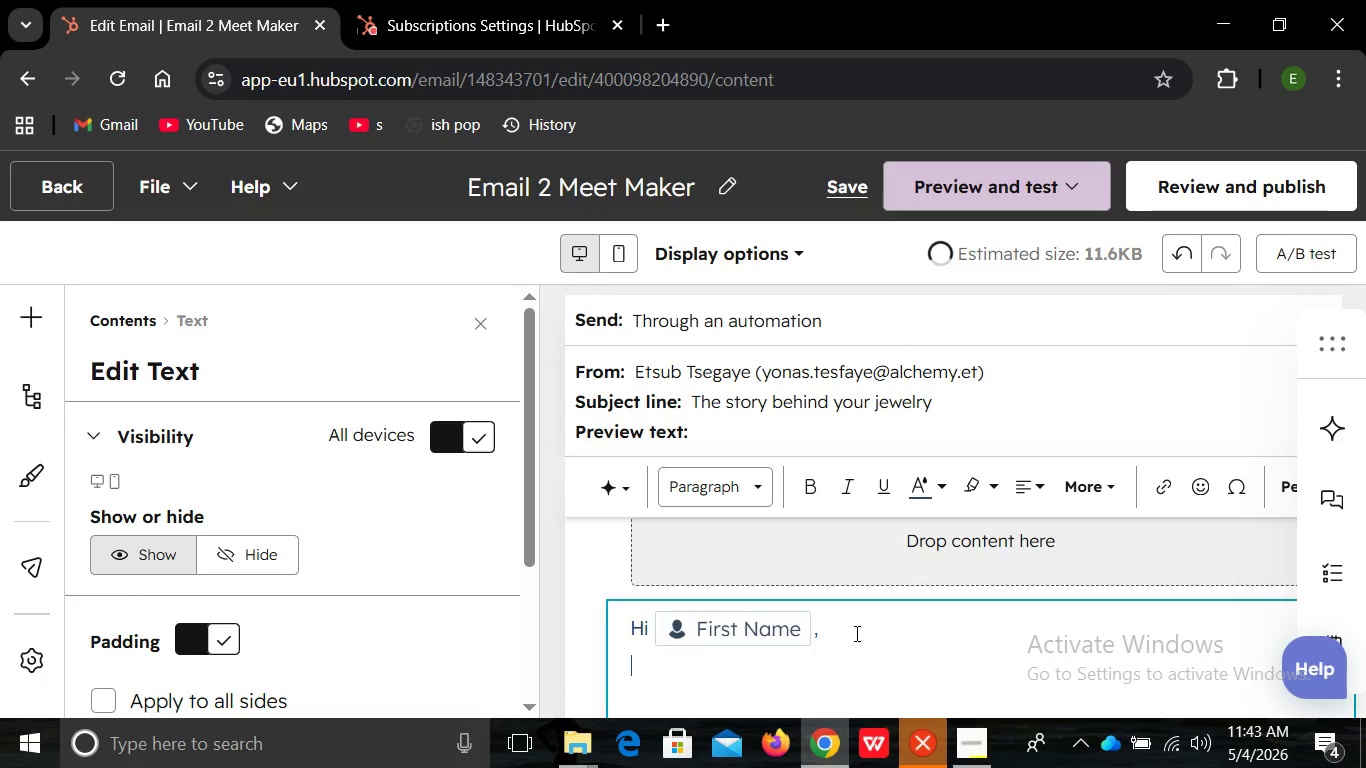 
key(Enter)
 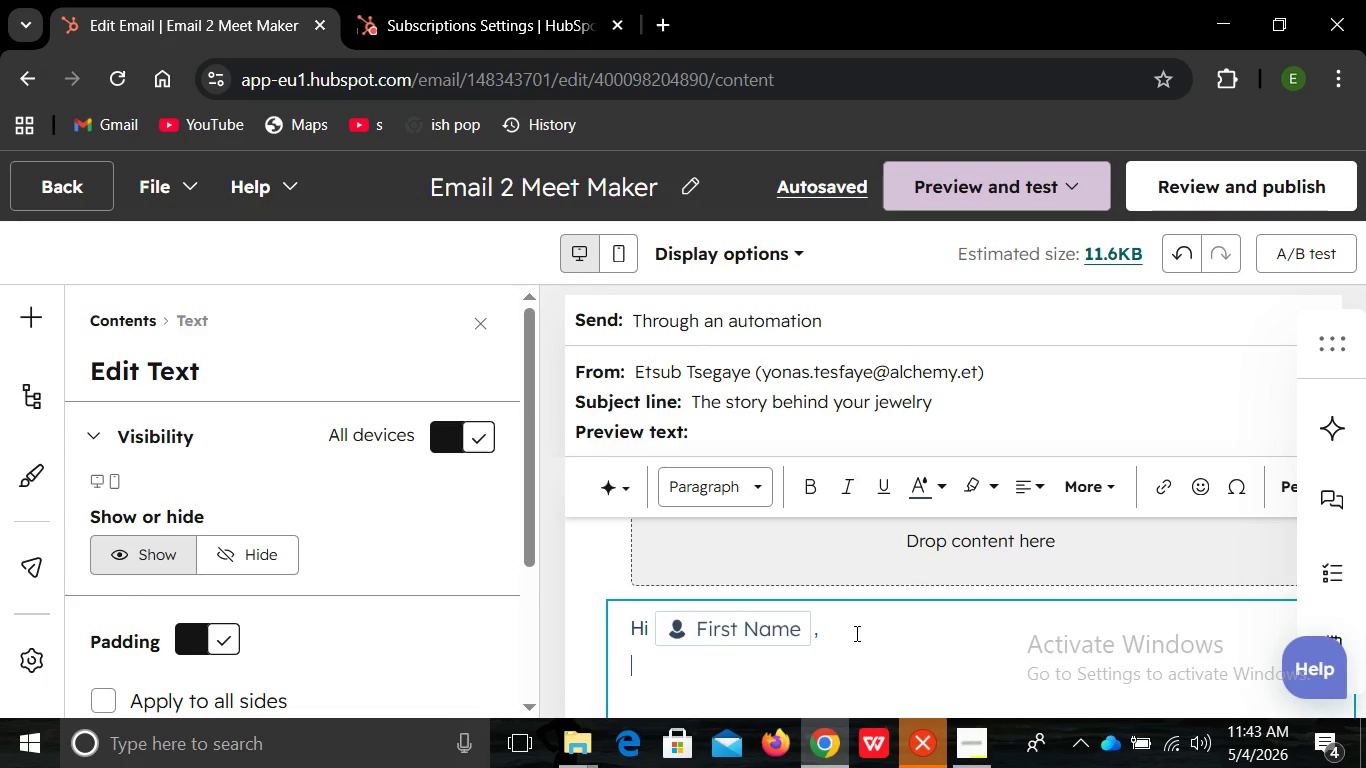 
wait(7.48)
 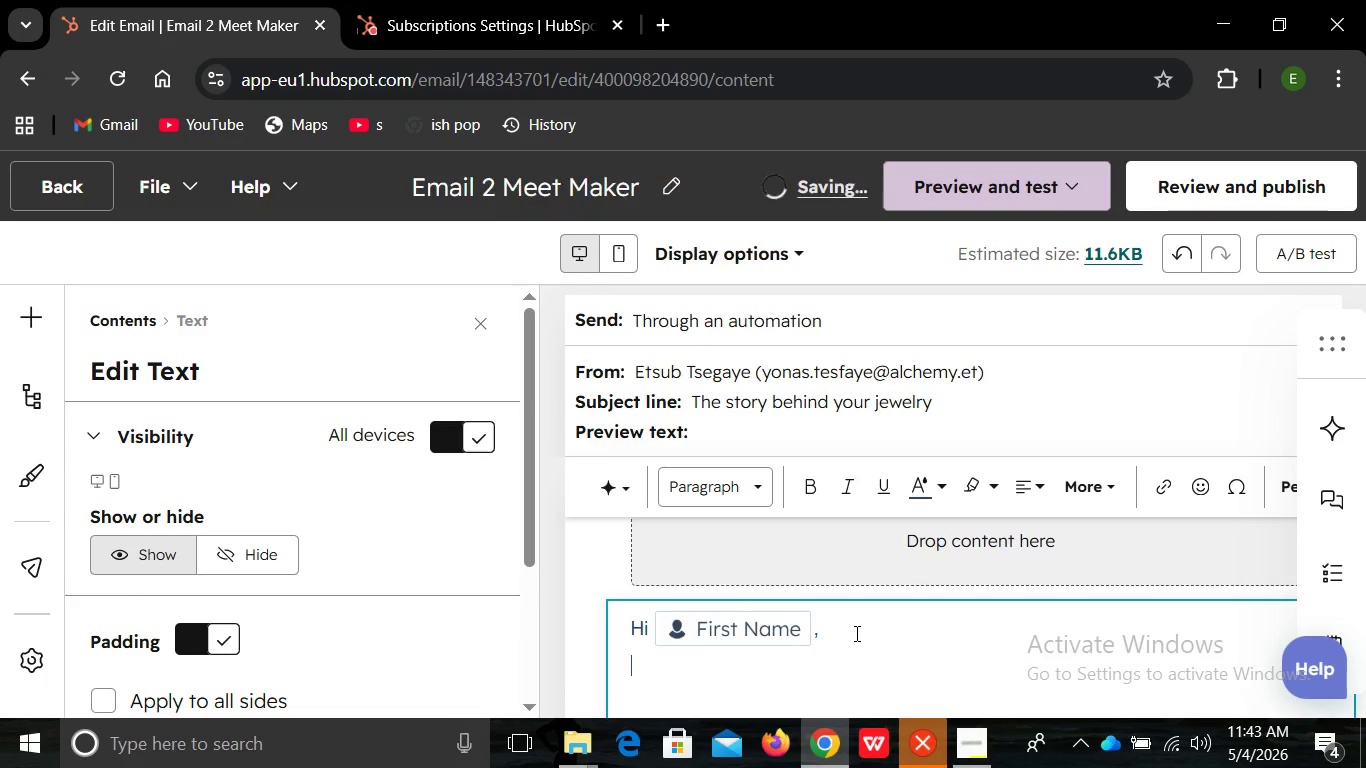 
type(Before )
 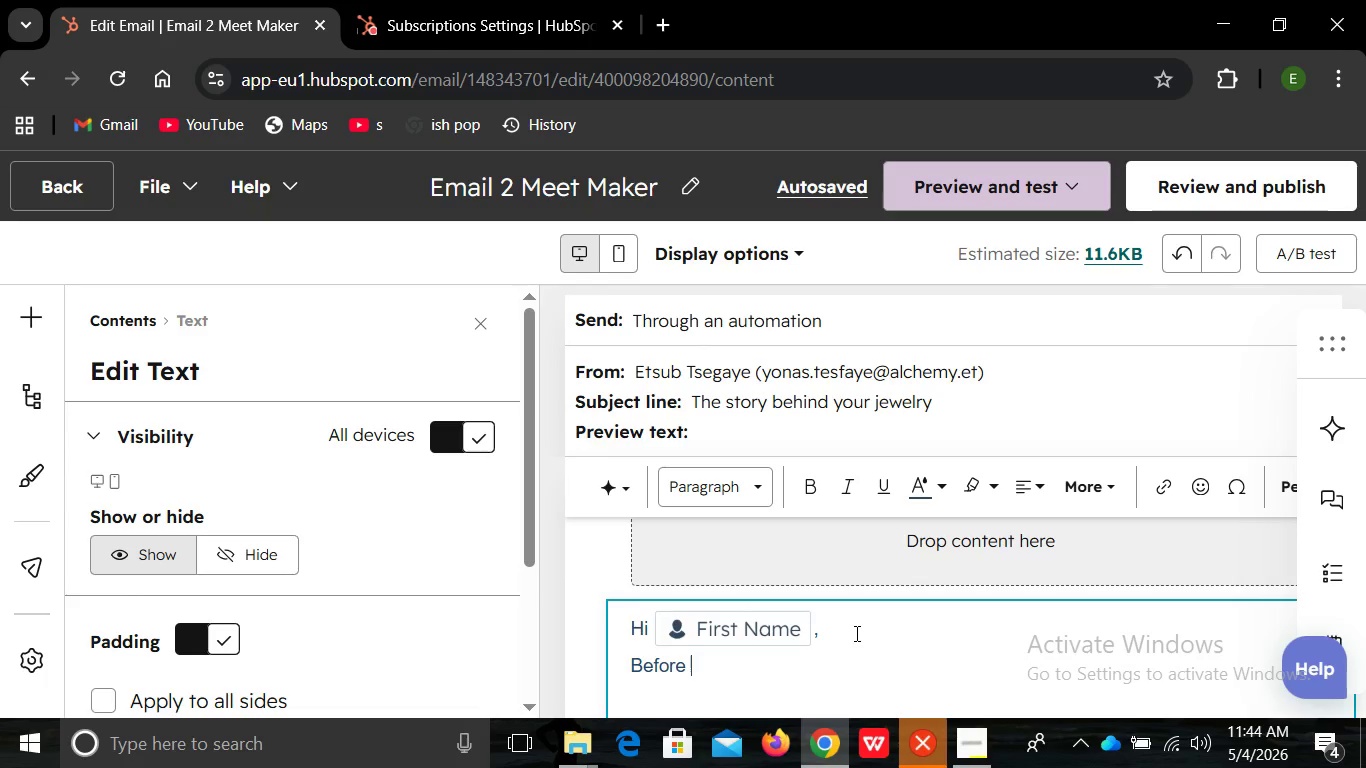 
wait(77.48)
 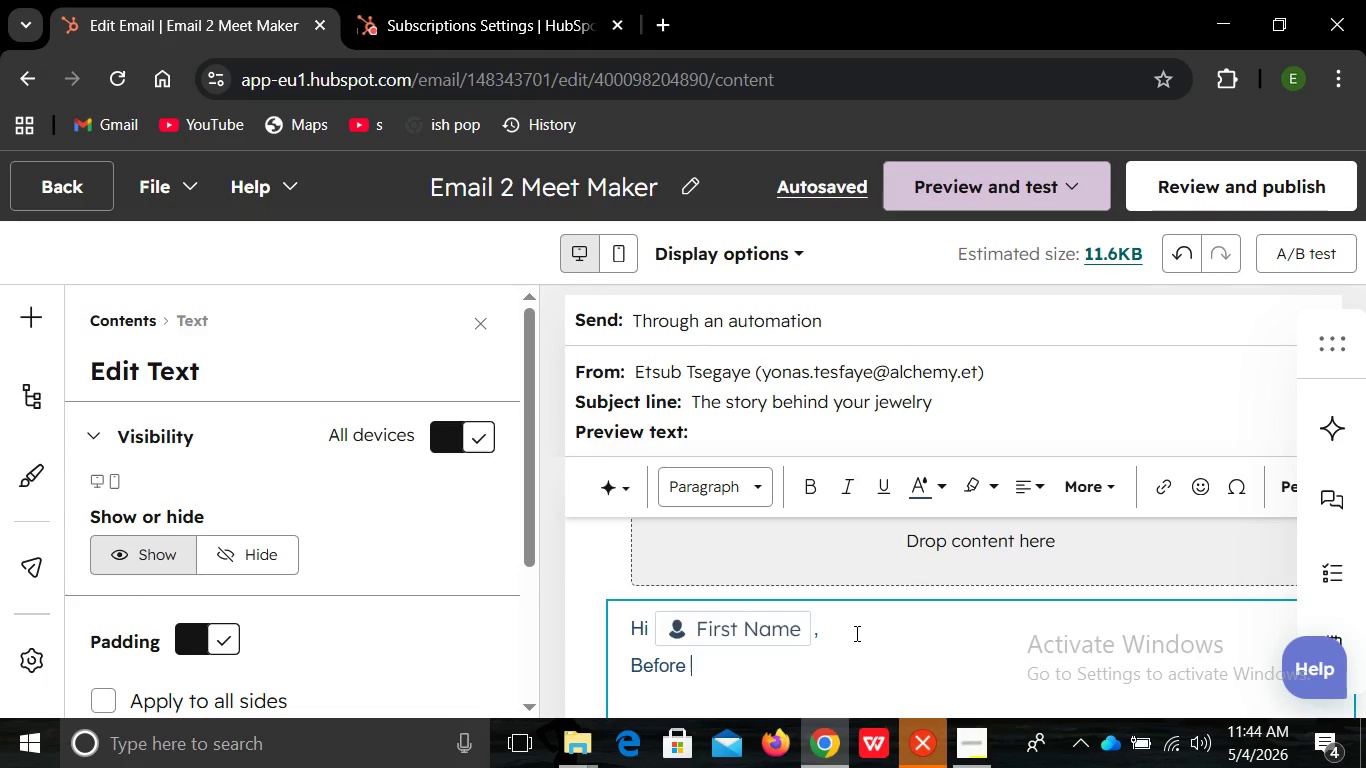 
type(you see your dic)
key(Backspace)
type(scount ,we wanted to )
 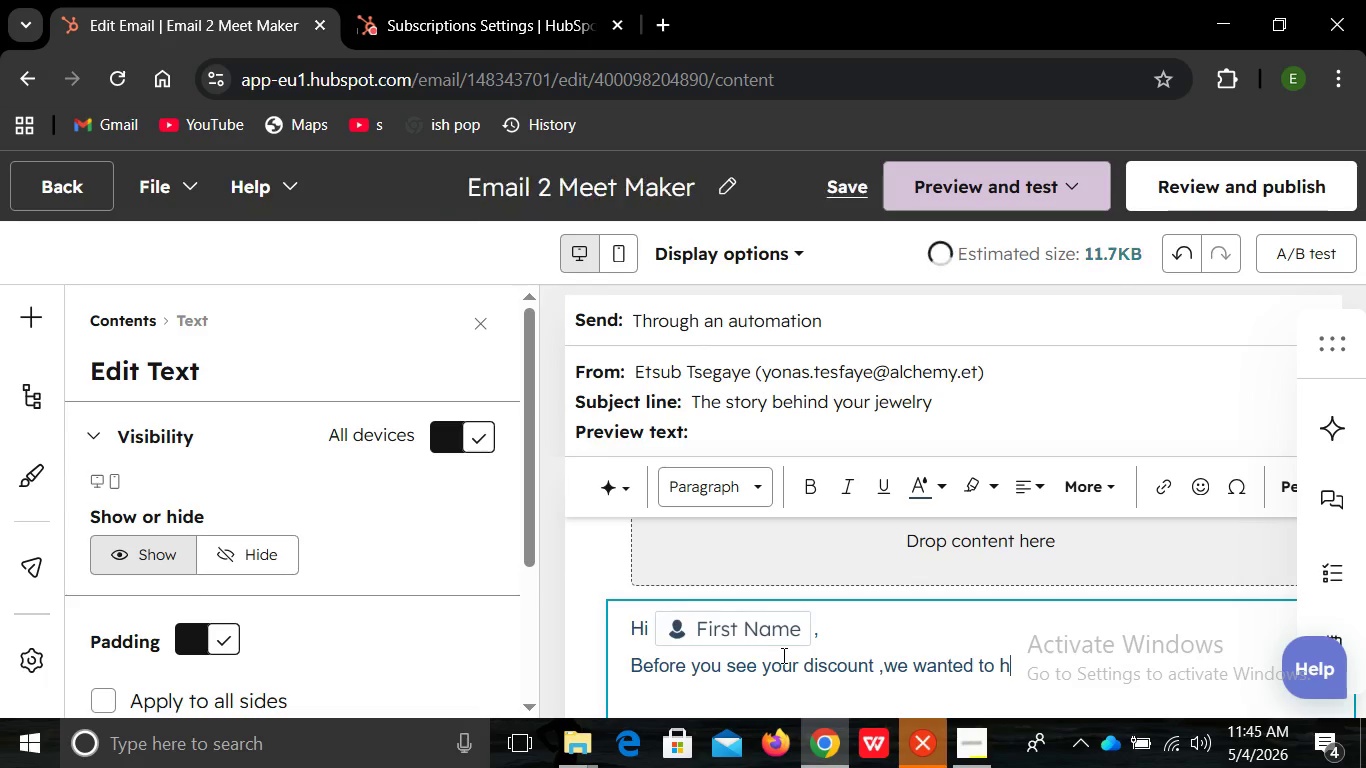 
type(h)
key(Backspace)
type(share a littel about what makes )
 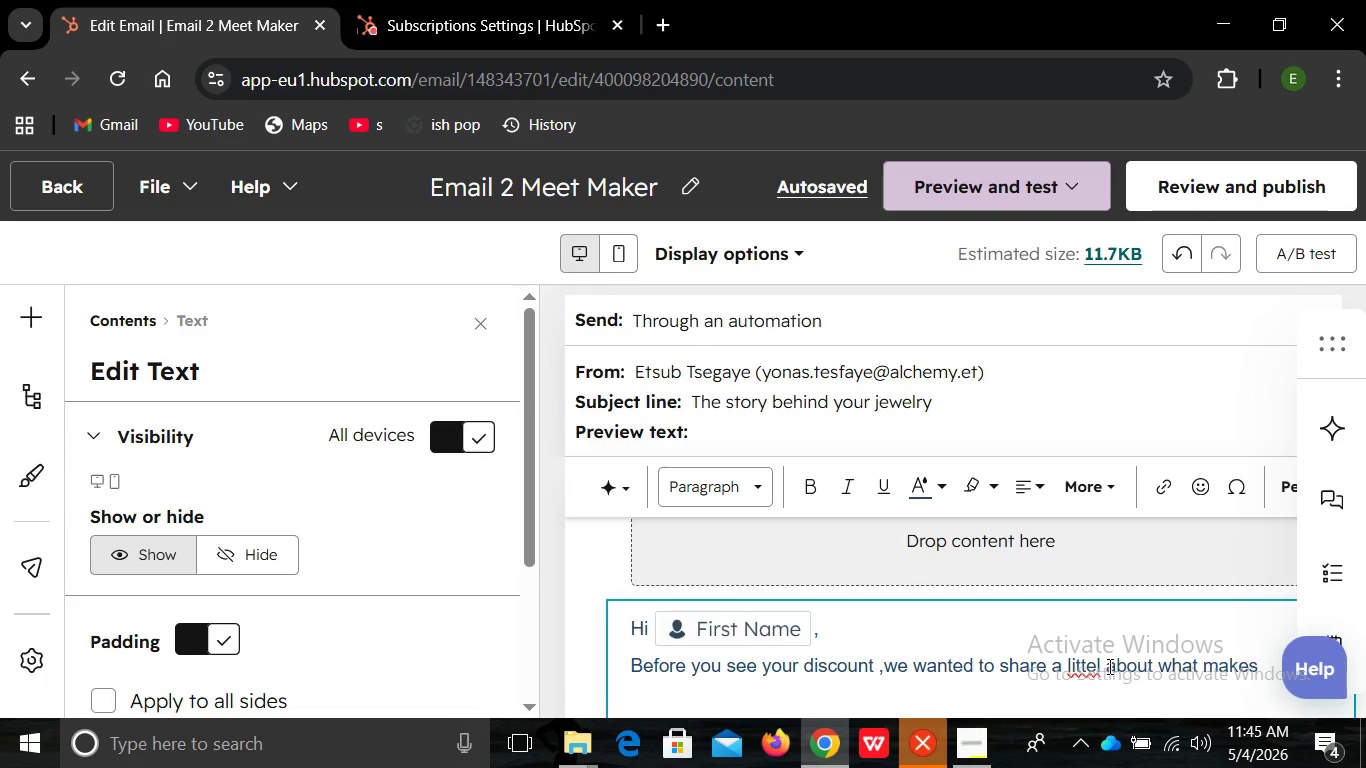 
left_click([1102, 671])
 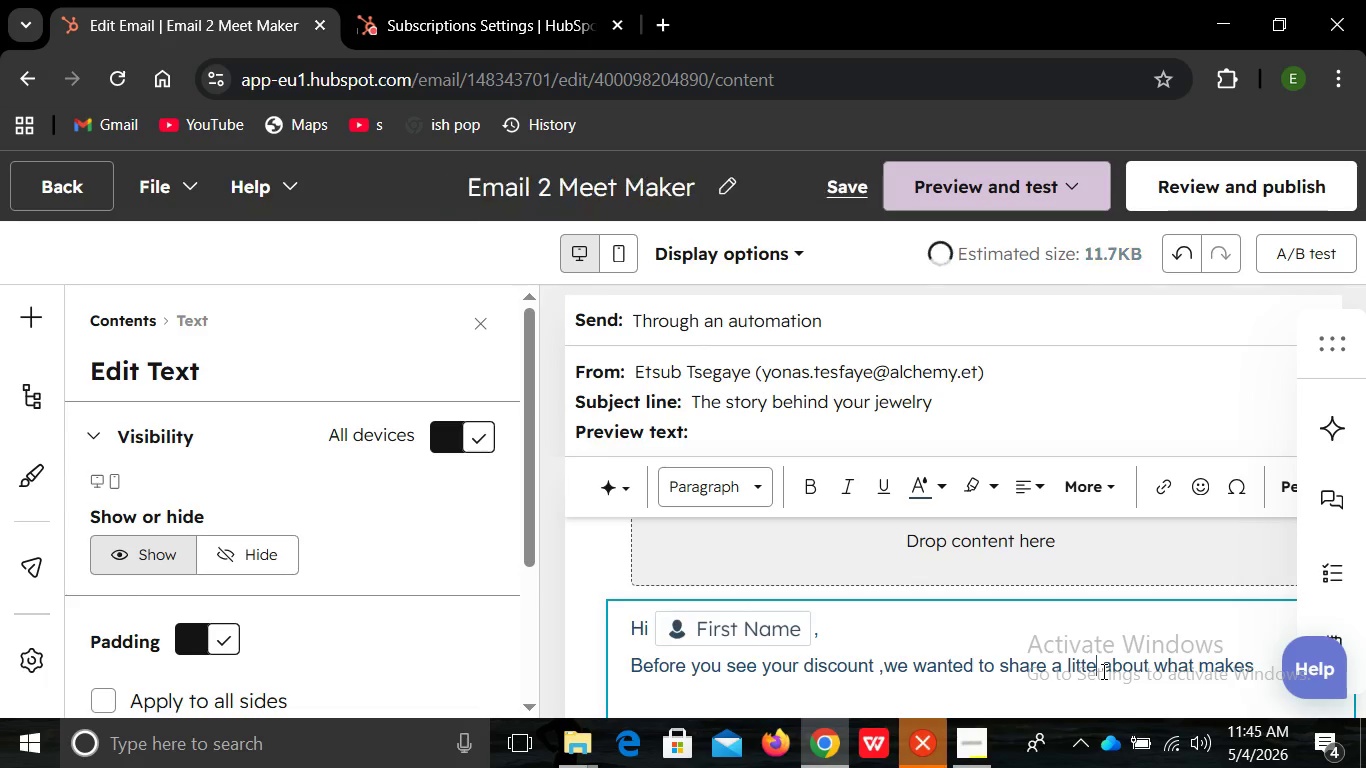 
key(Backspace)
key(Backspace)
type(le)
 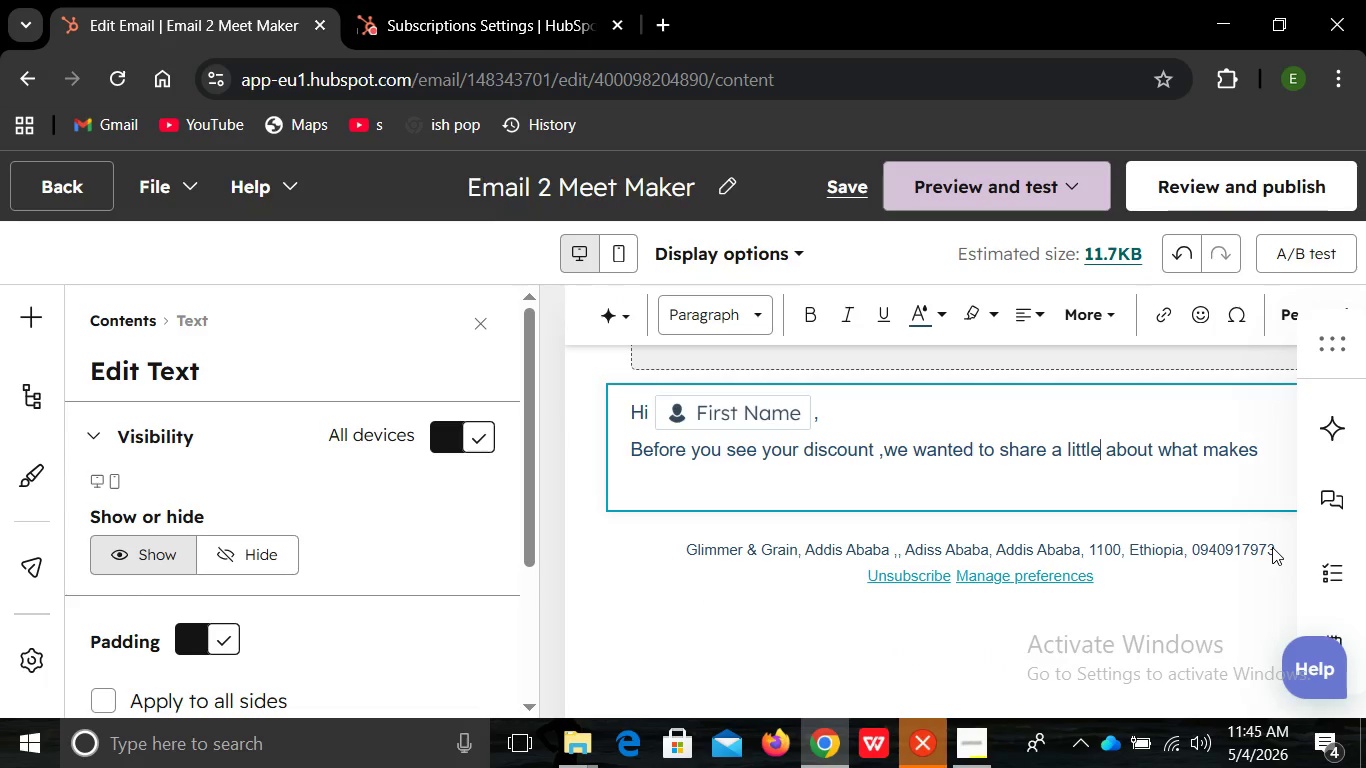 
left_click([1272, 547])
 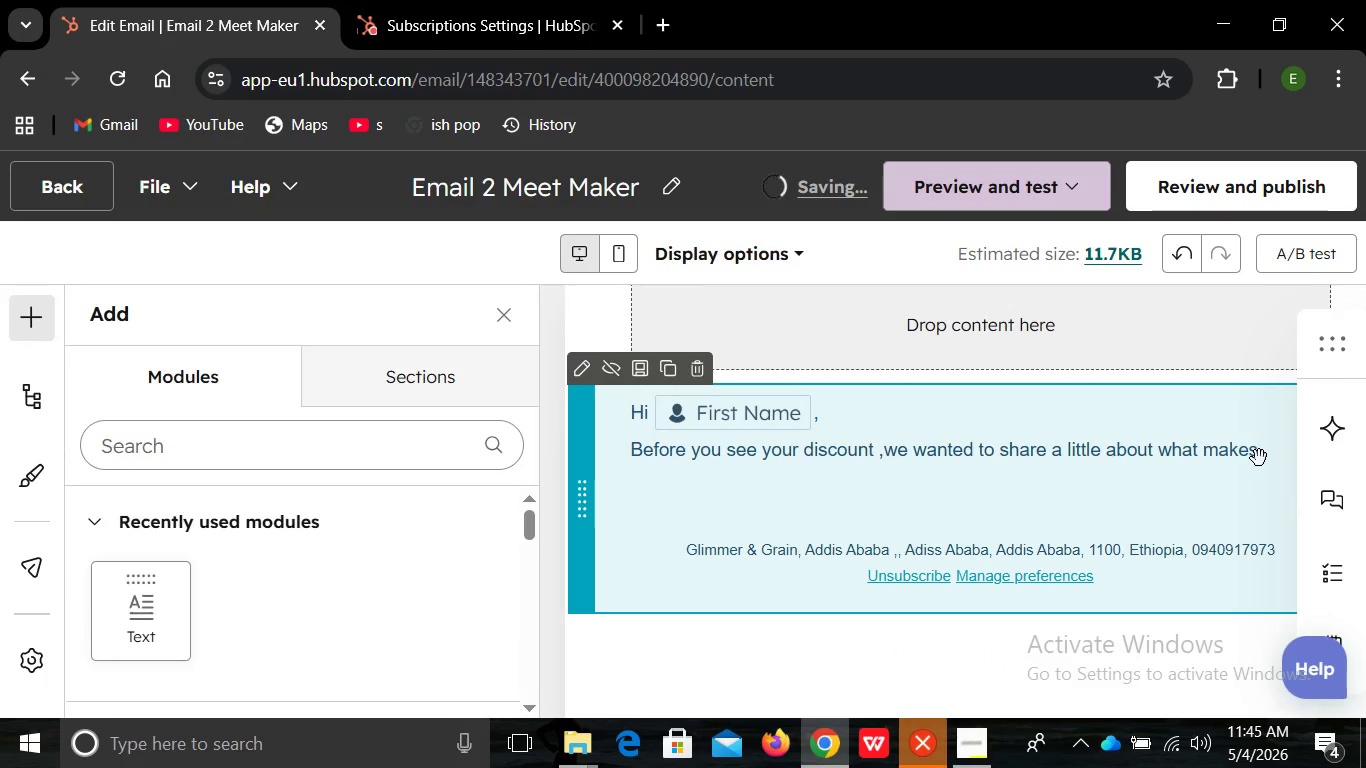 
left_click([1259, 458])
 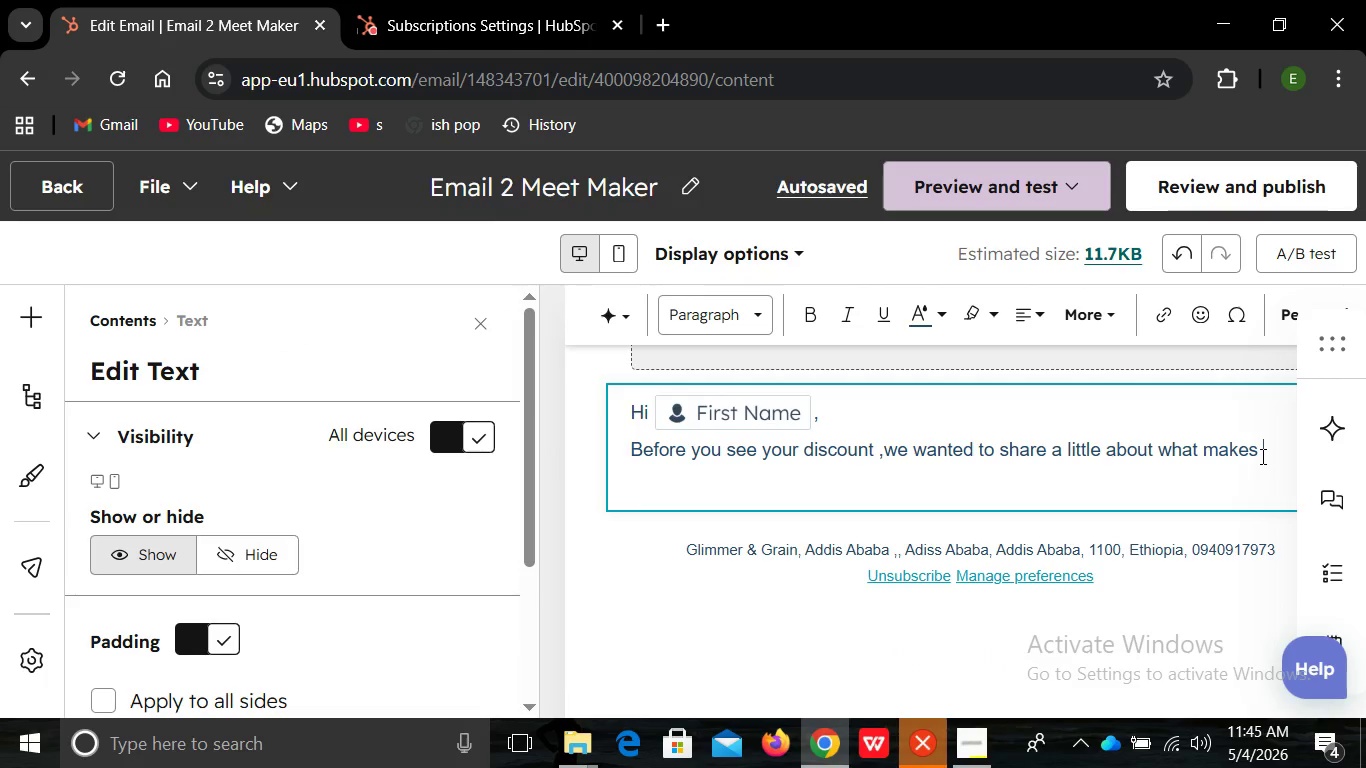 
left_click([1259, 458])
 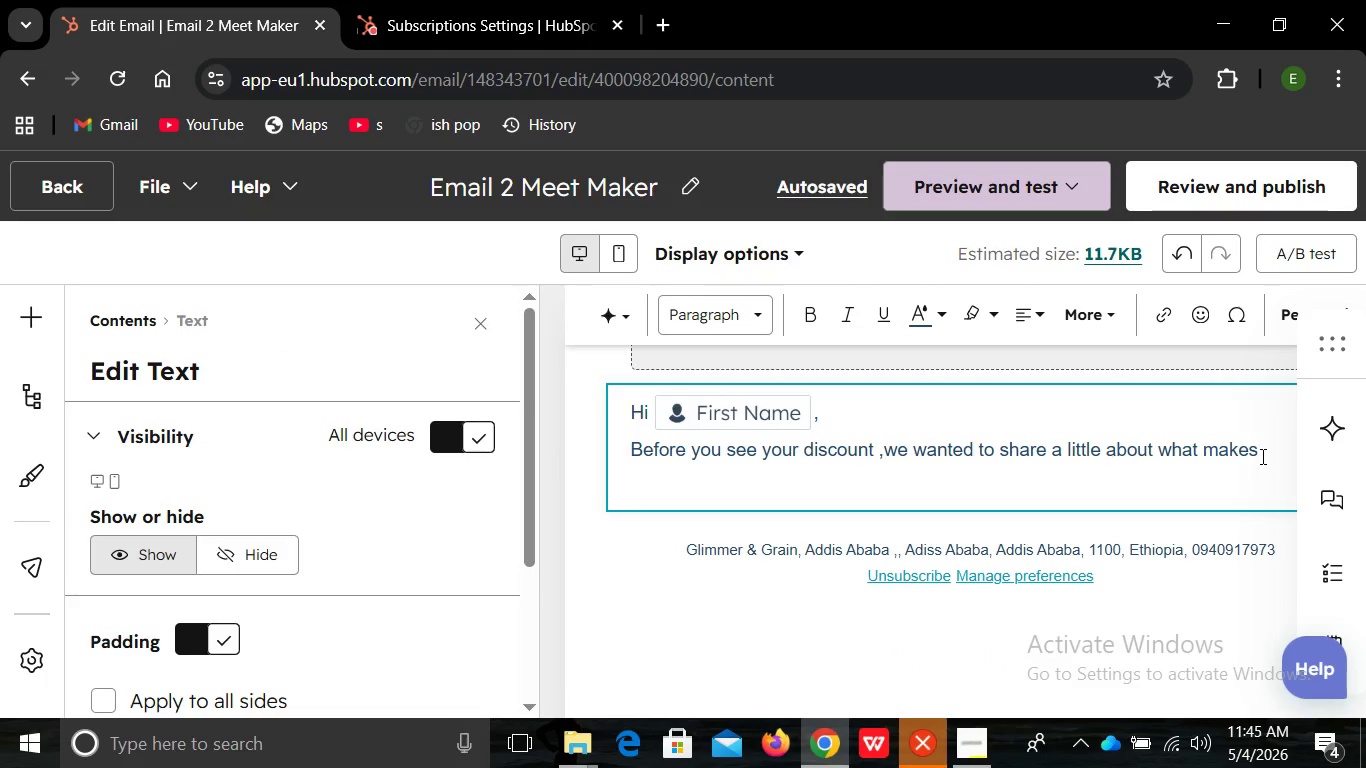 
key(Space)
 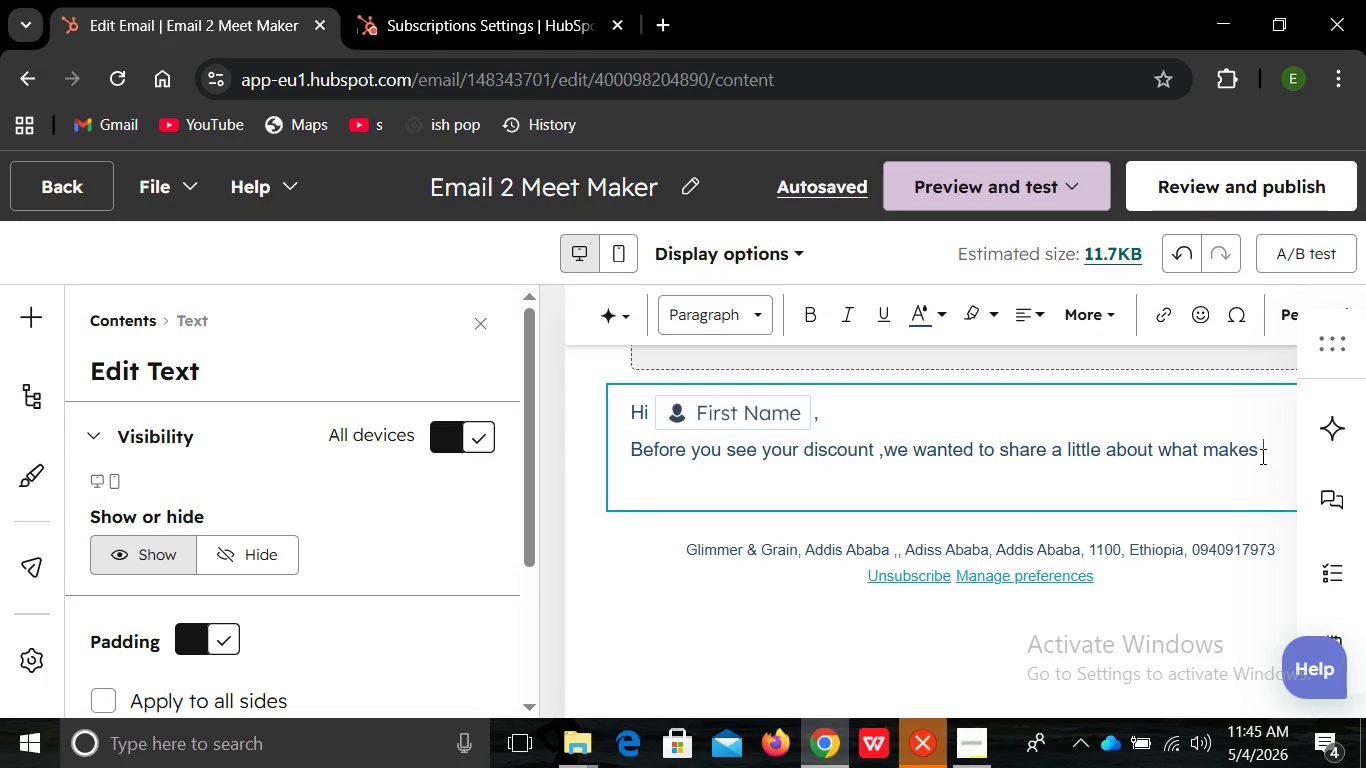 
wait(21.17)
 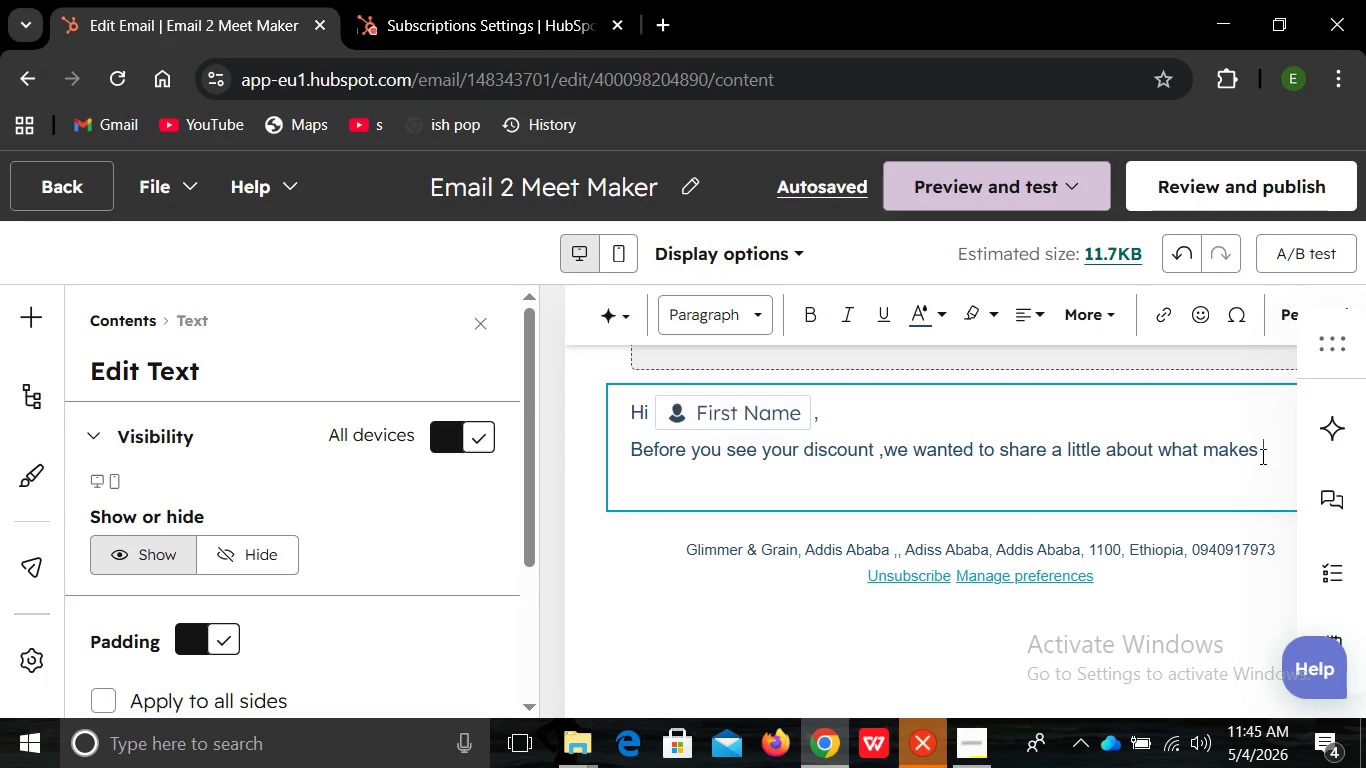 
type(Glimmer )
 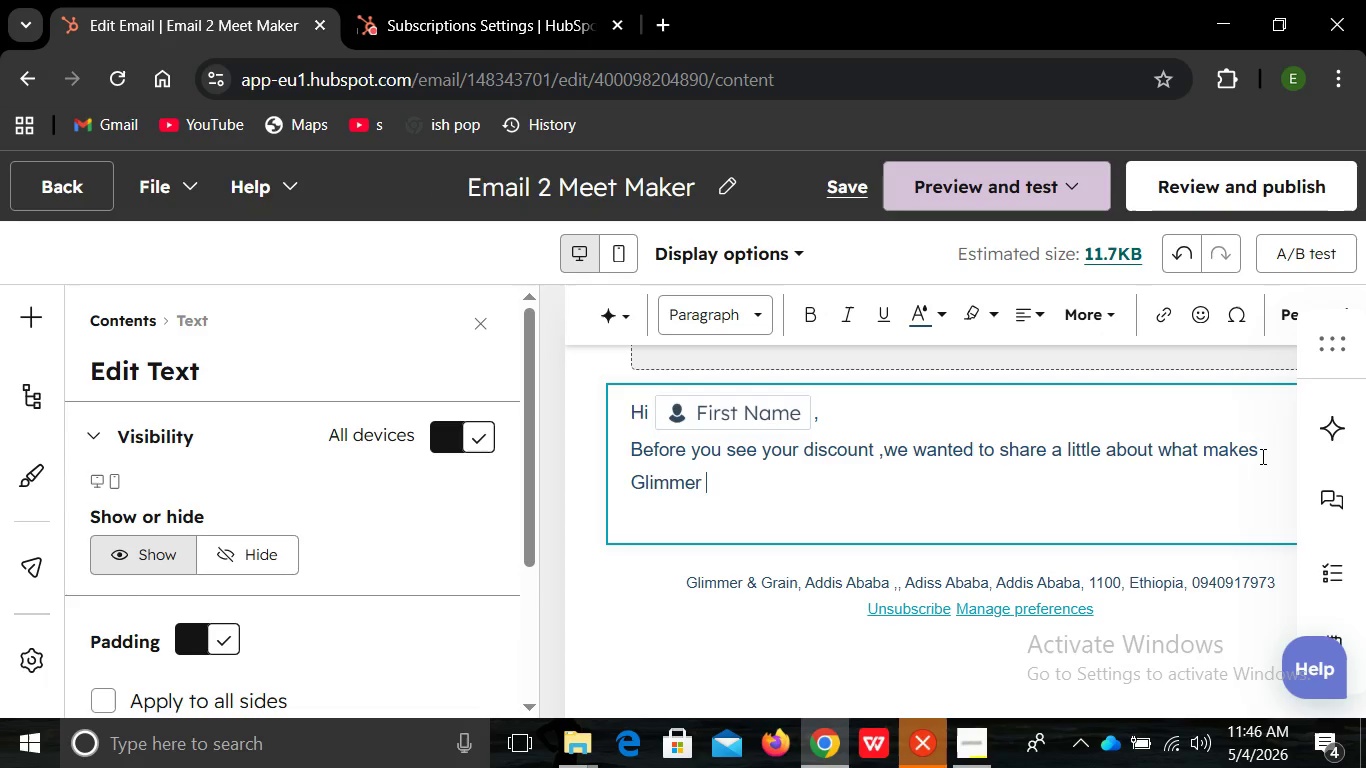 
hold_key(key=ShiftLeft, duration=1.5)
 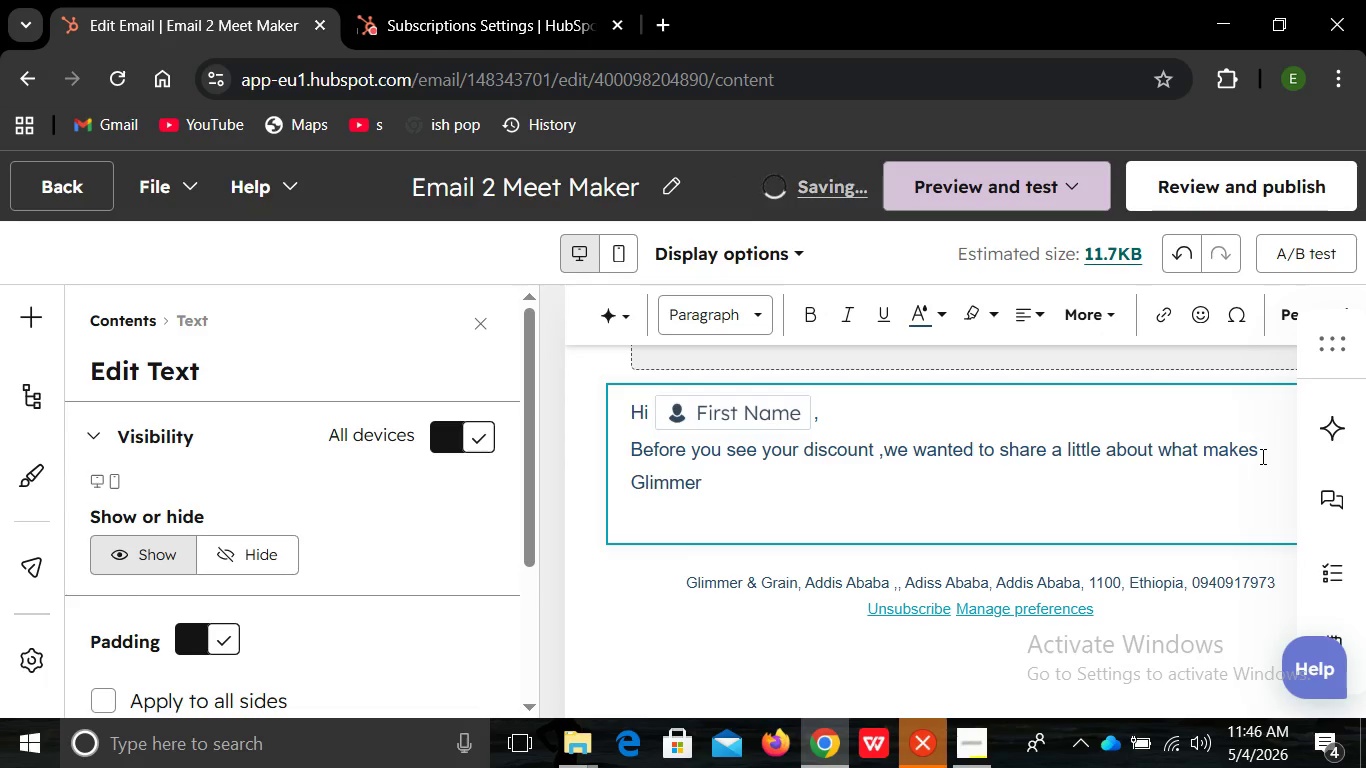 
hold_key(key=ShiftLeft, duration=1.52)
 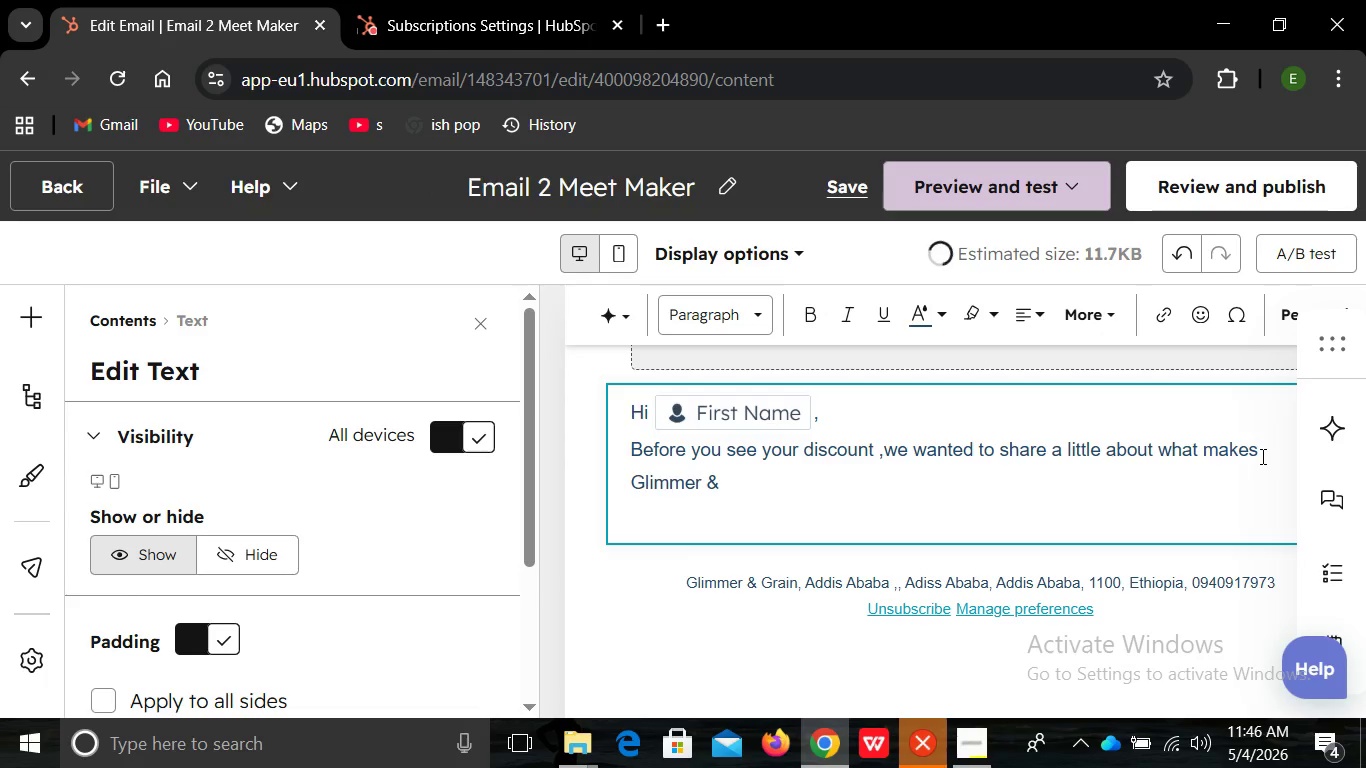 
type(&Gra)
key(Backspace)
key(Backspace)
key(Backspace)
type( Grain special )
key(Backspace)
type(.)
 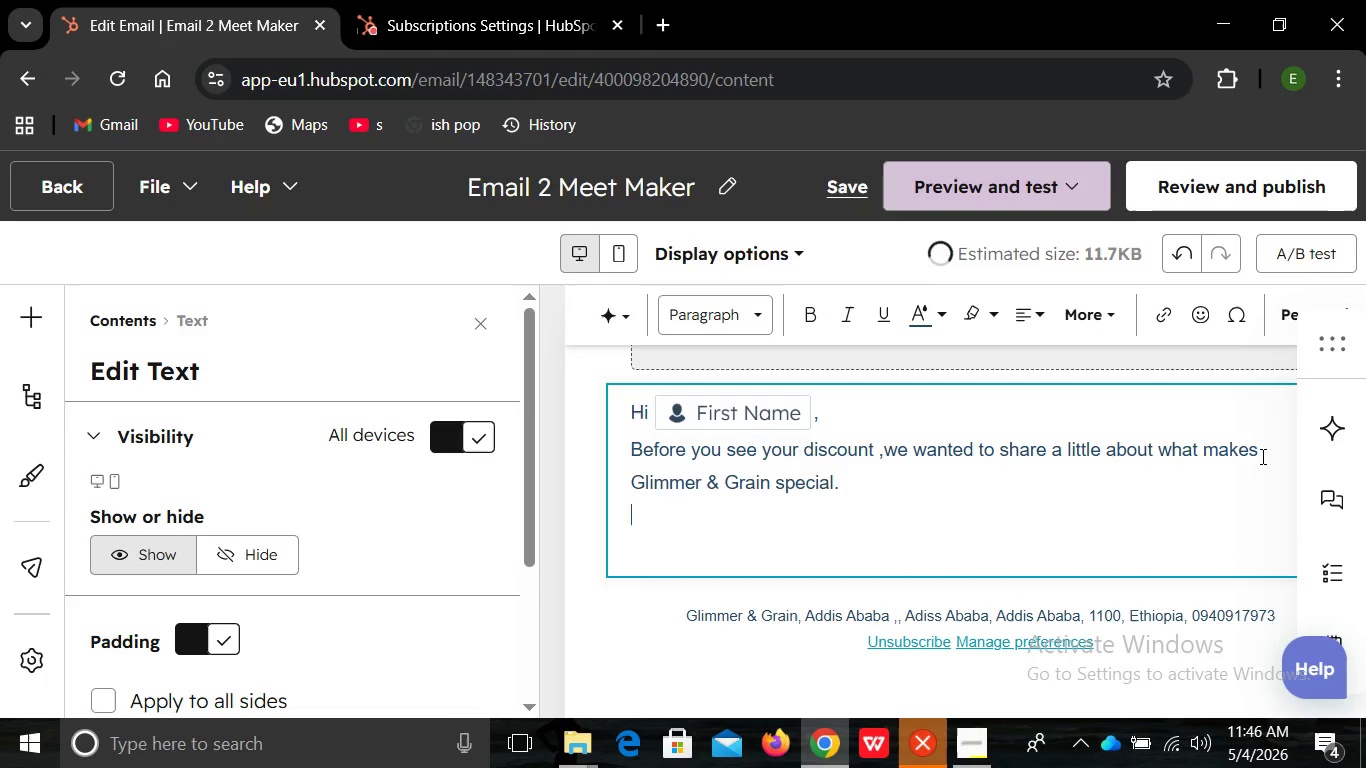 
key(Enter)
 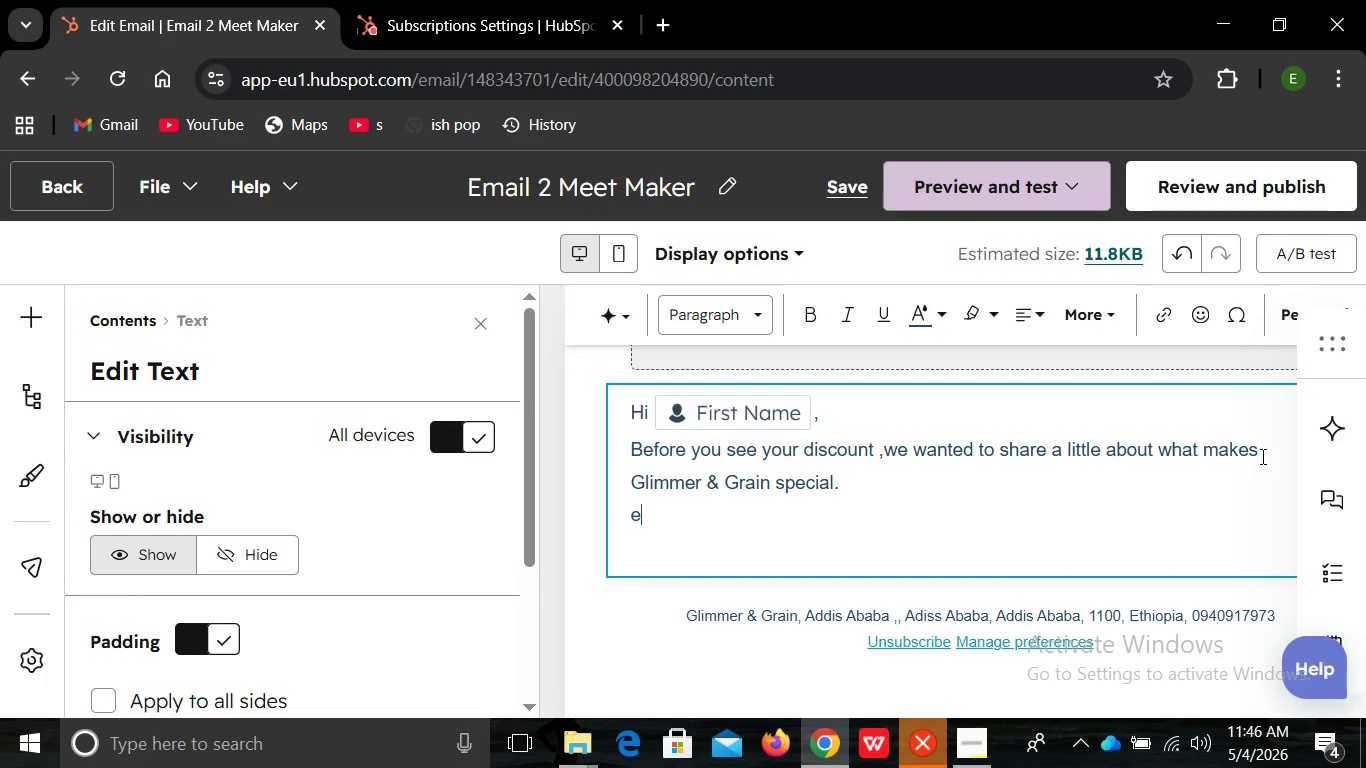 
type(ever)
key(Backspace)
key(Backspace)
key(Backspace)
key(Backspace)
type(Every shop)
key(Backspace)
key(Backspace)
key(Backspace)
key(Backspace)
type(piece in our h)
key(Backspace)
type(shop is hand crafted from real )
 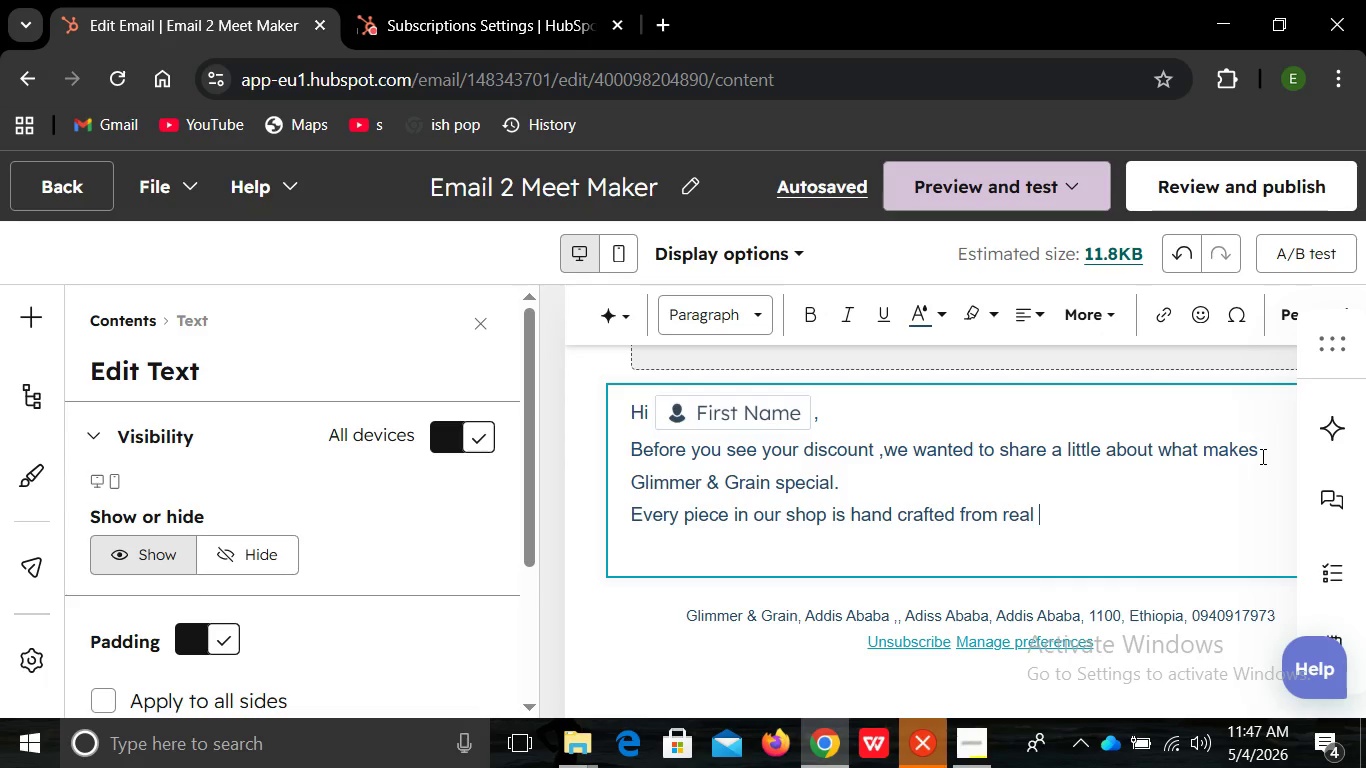 
wait(10.64)
 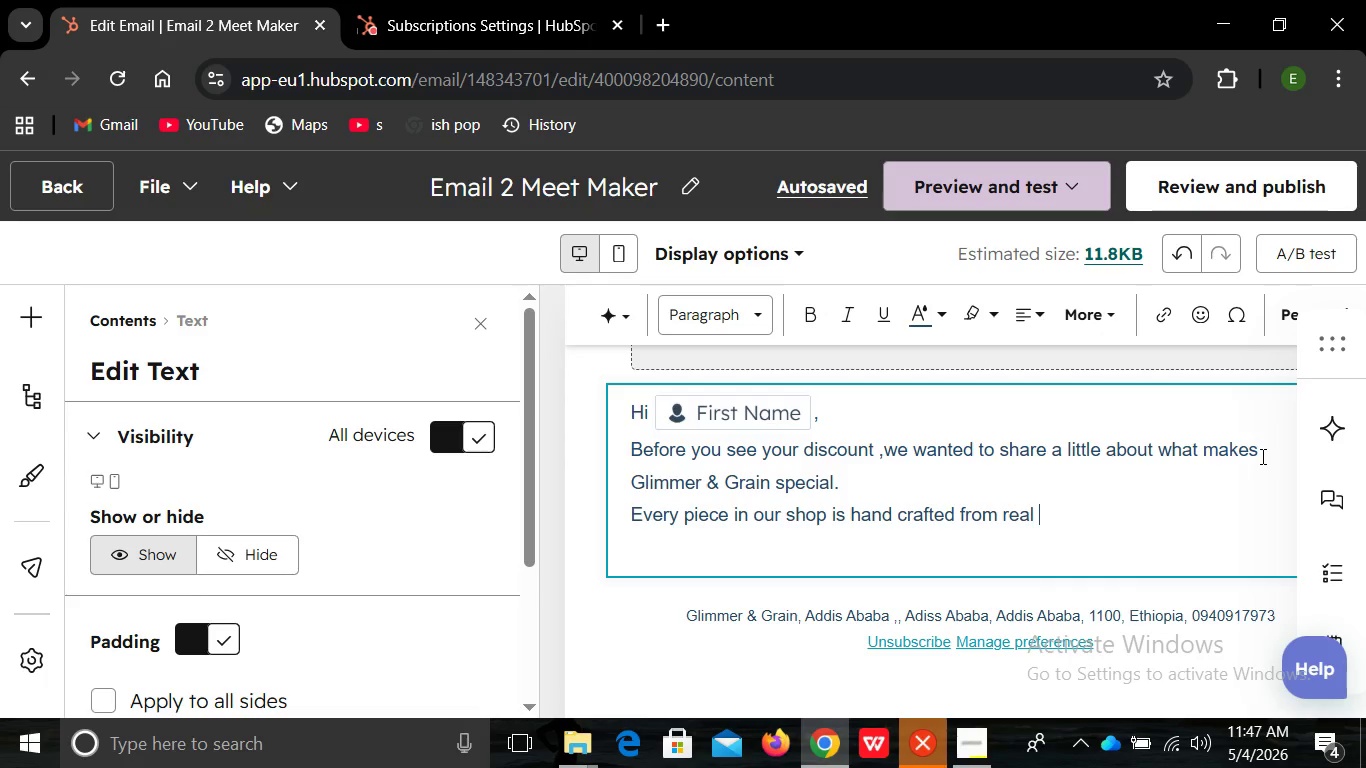 
type(wood , shaped and finished wo)
key(Backspace)
type(ith care )
 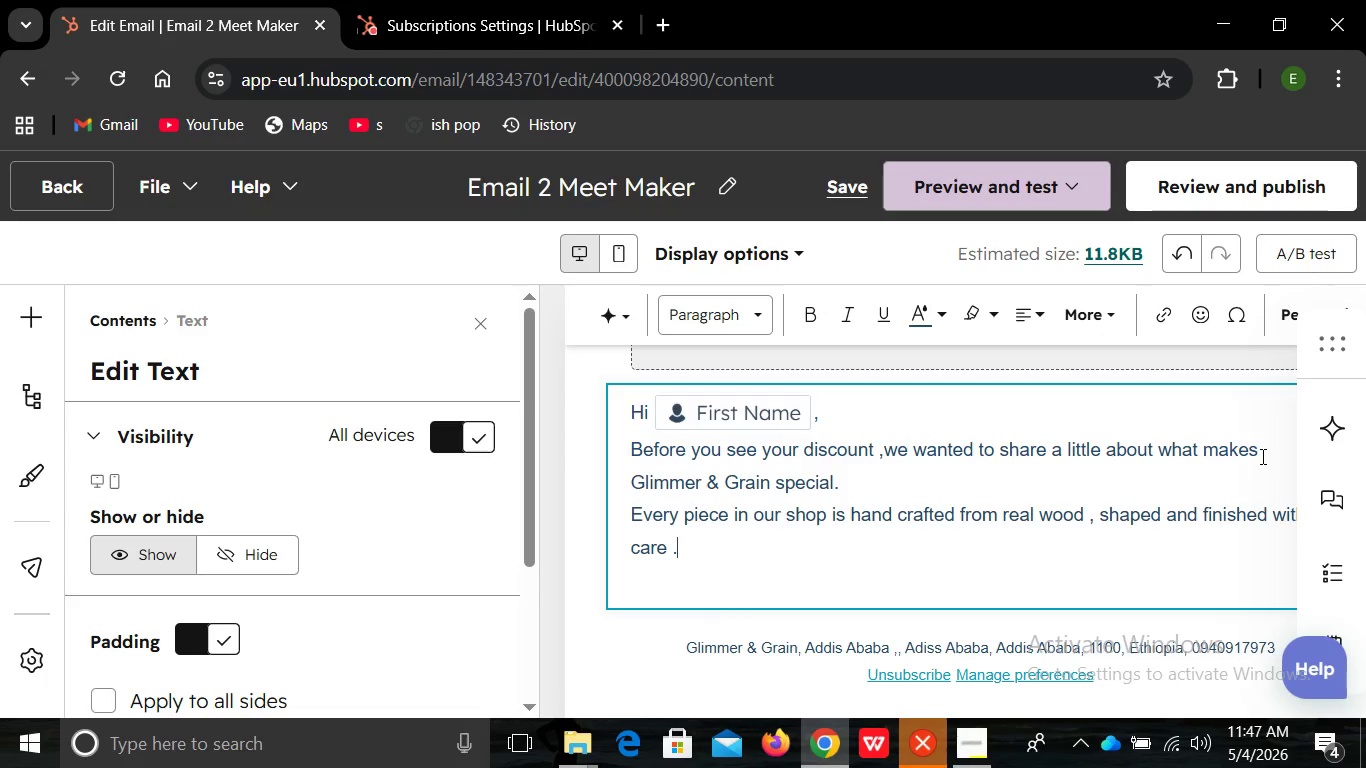 
type(.n)
key(Backspace)
type(No mass produa)
key(Backspace)
 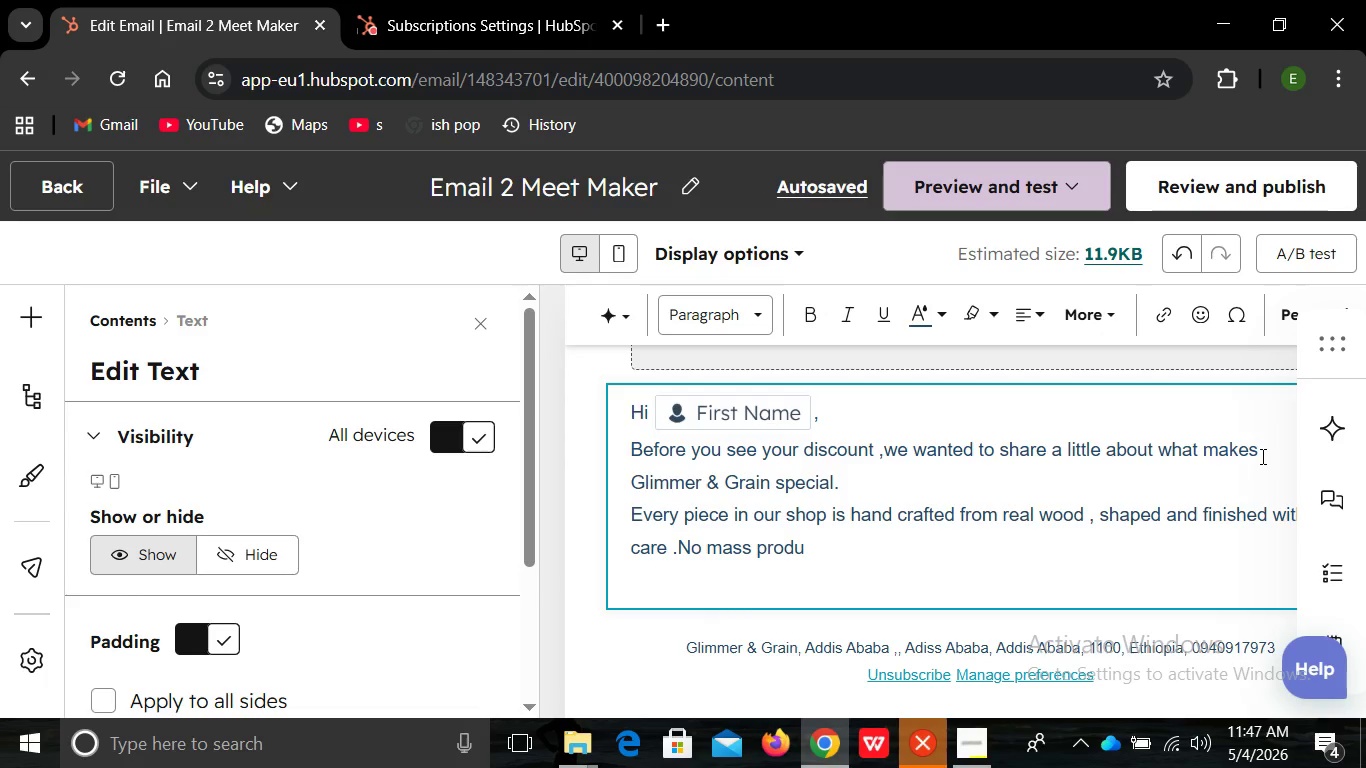 
wait(5.38)
 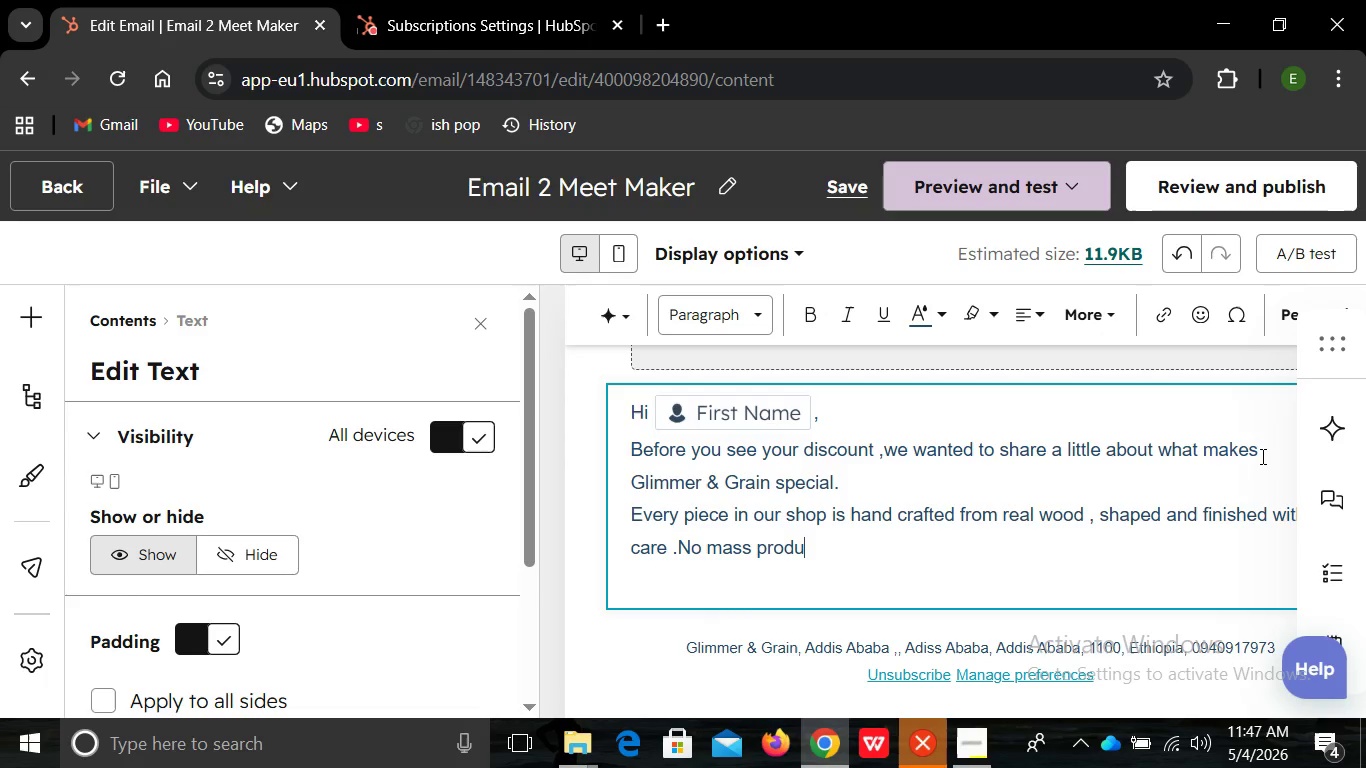 
type(ction -Jusi)
key(Backspace)
type(t thoughtfi)
key(Backspace)
type(ul design and natural materials.)
 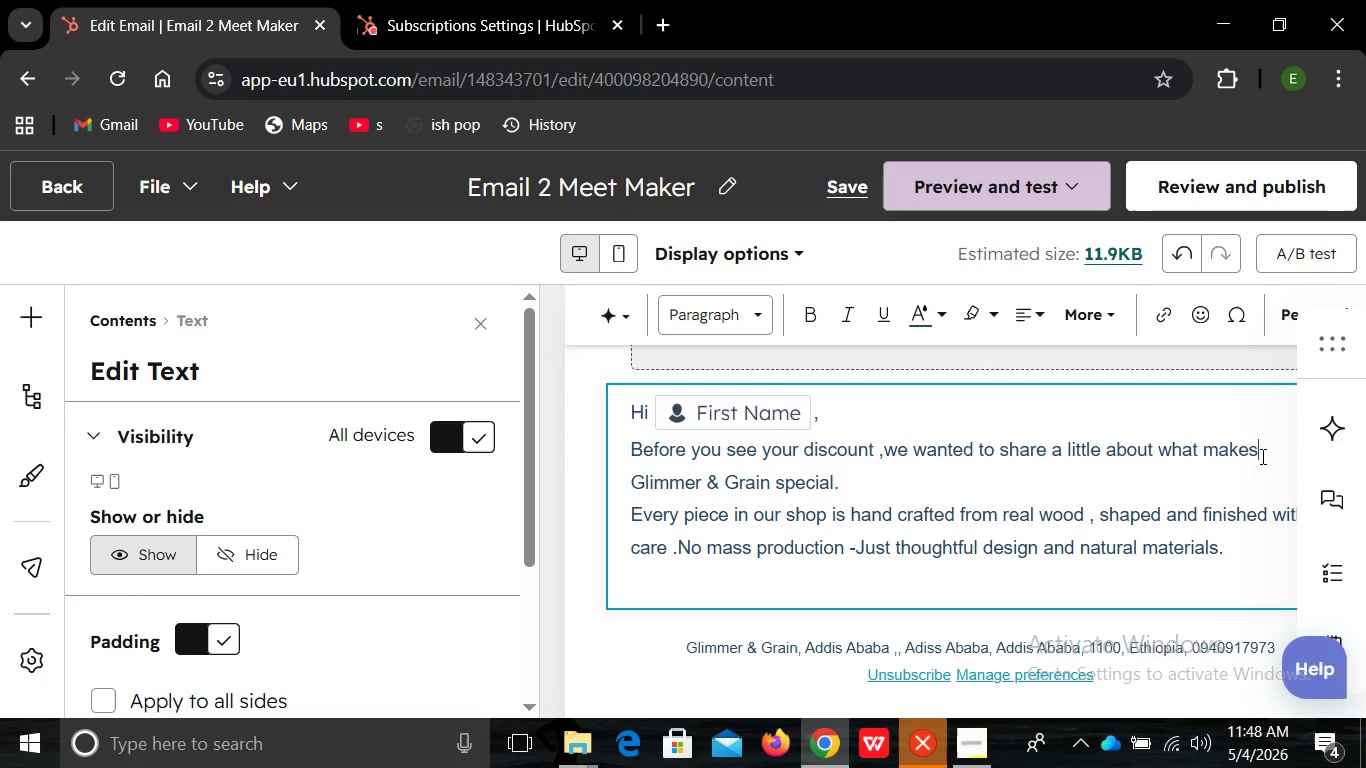 
left_click([1261, 456])
 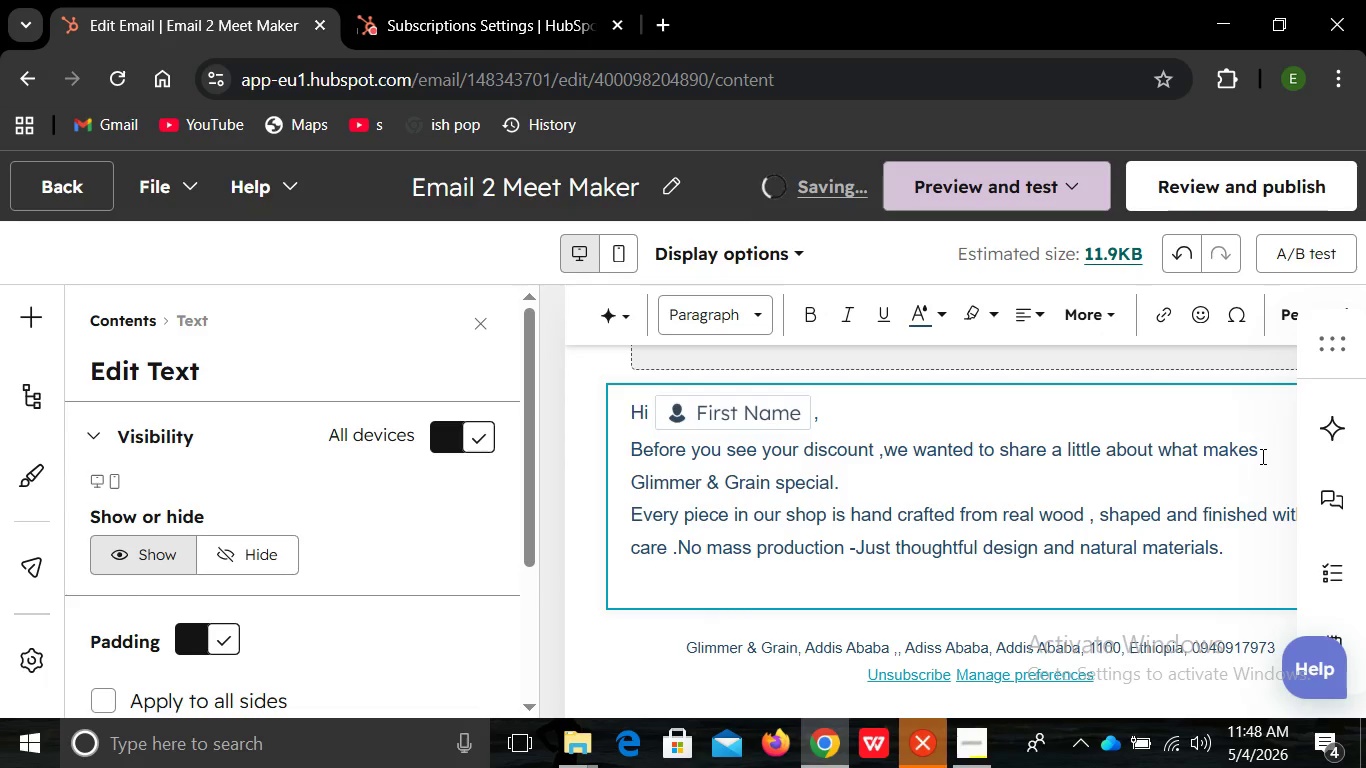 
key(Enter)
 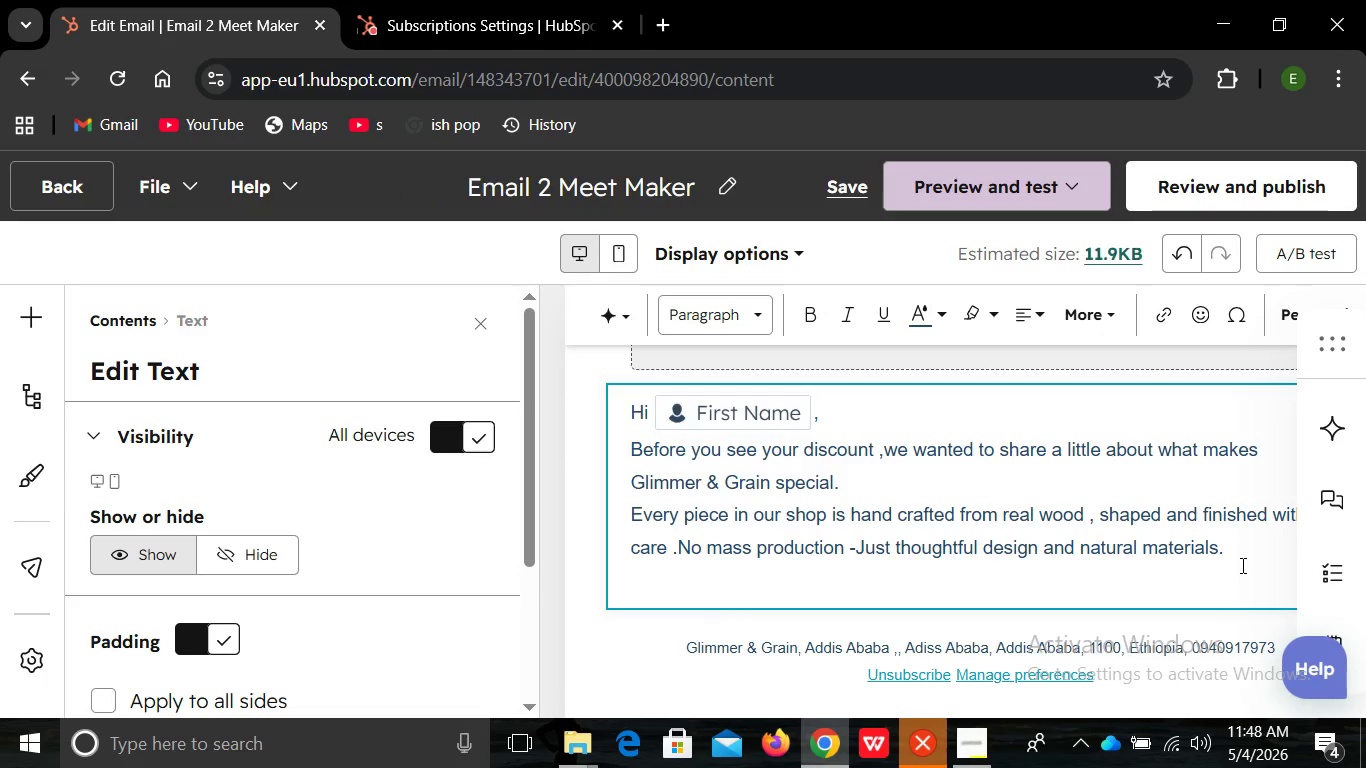 
left_click([1241, 565])
 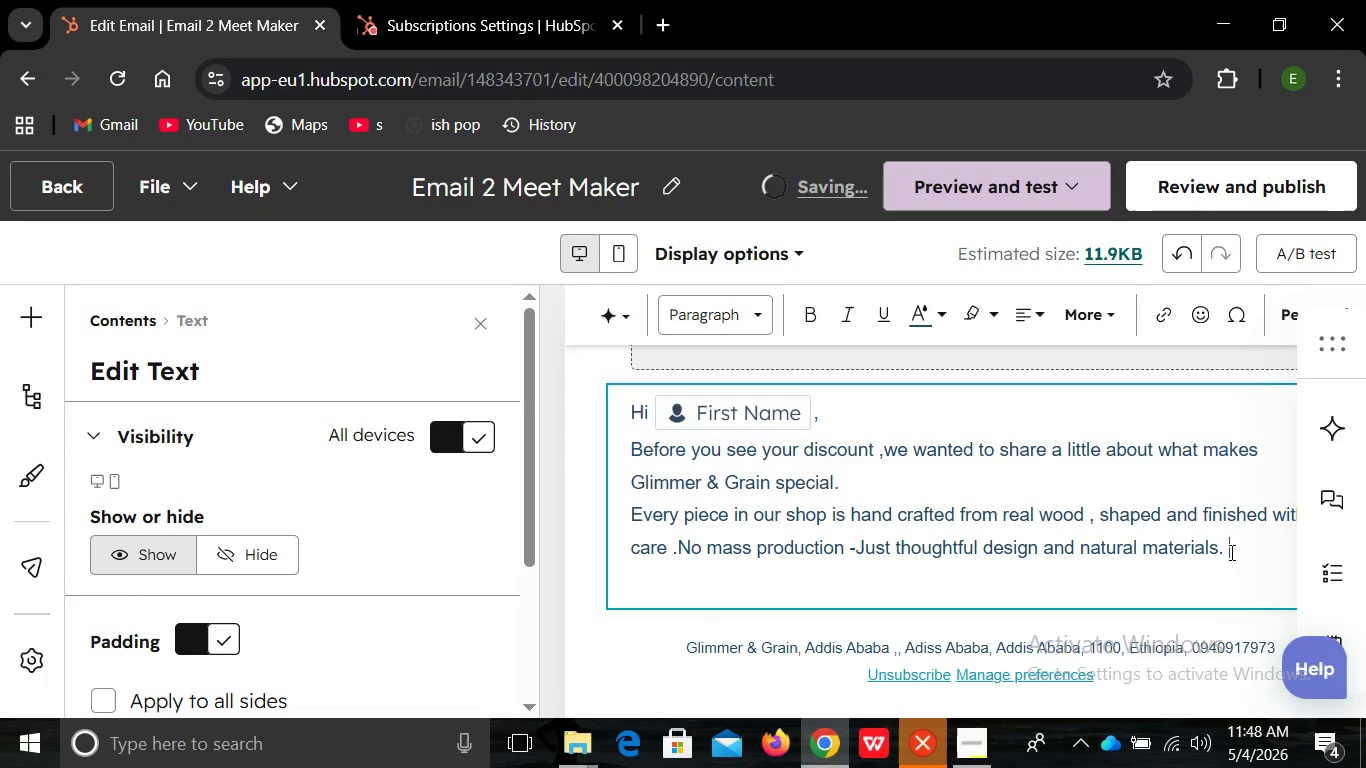 
left_click([1230, 552])
 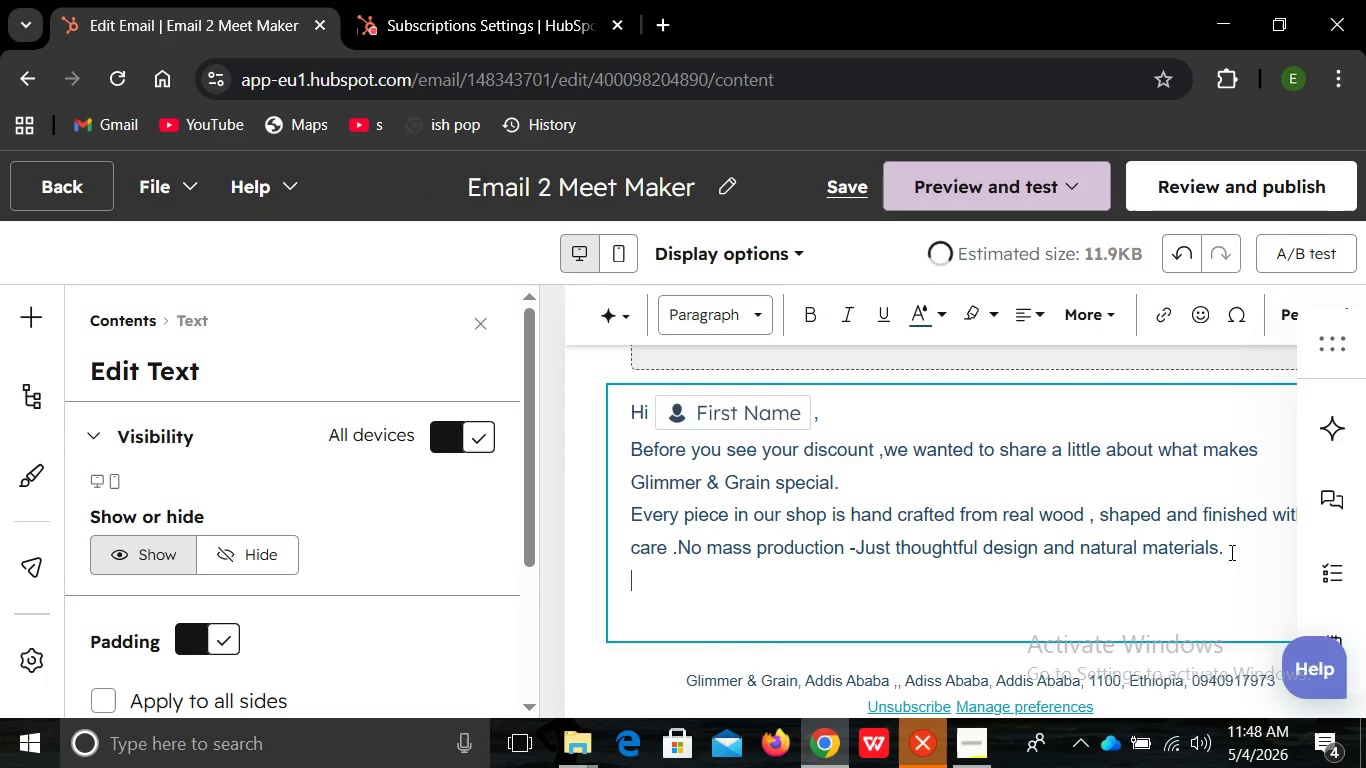 
key(Enter)
 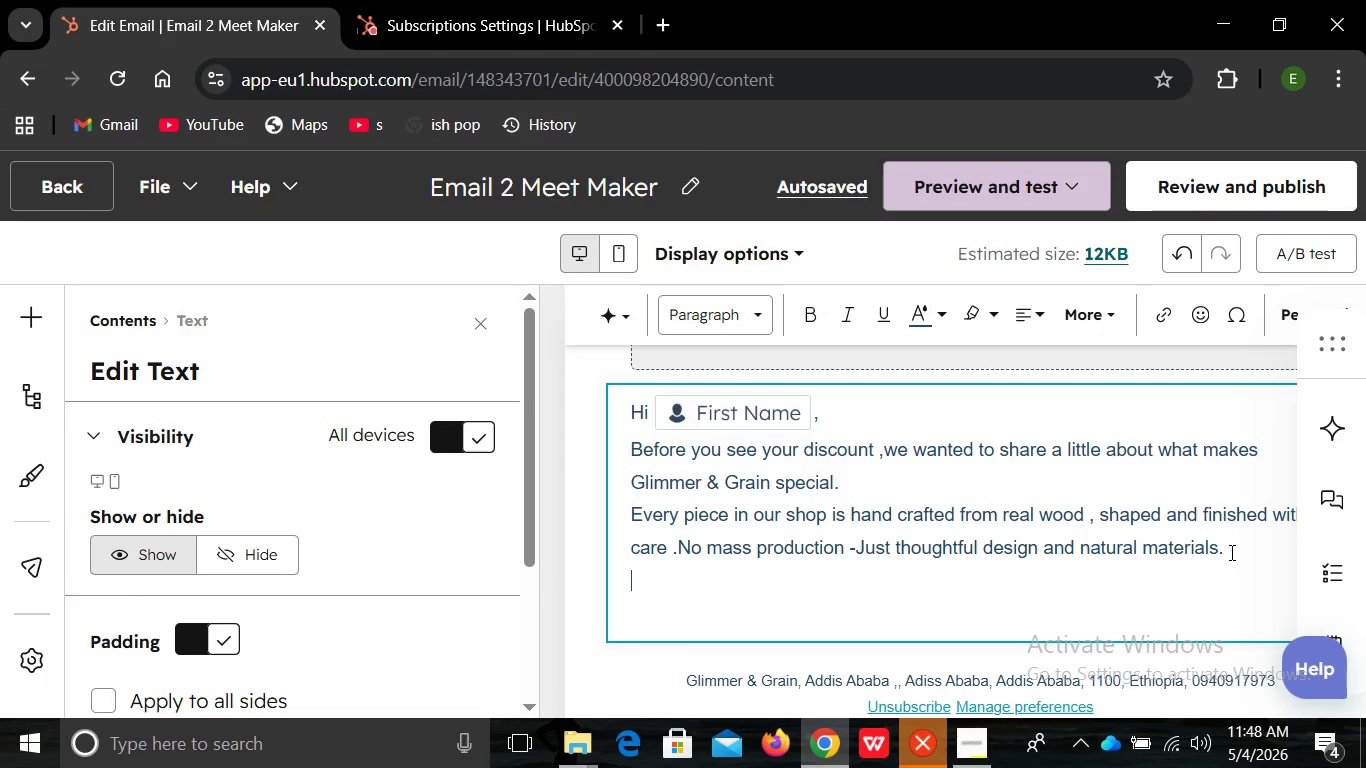 
wait(6.02)
 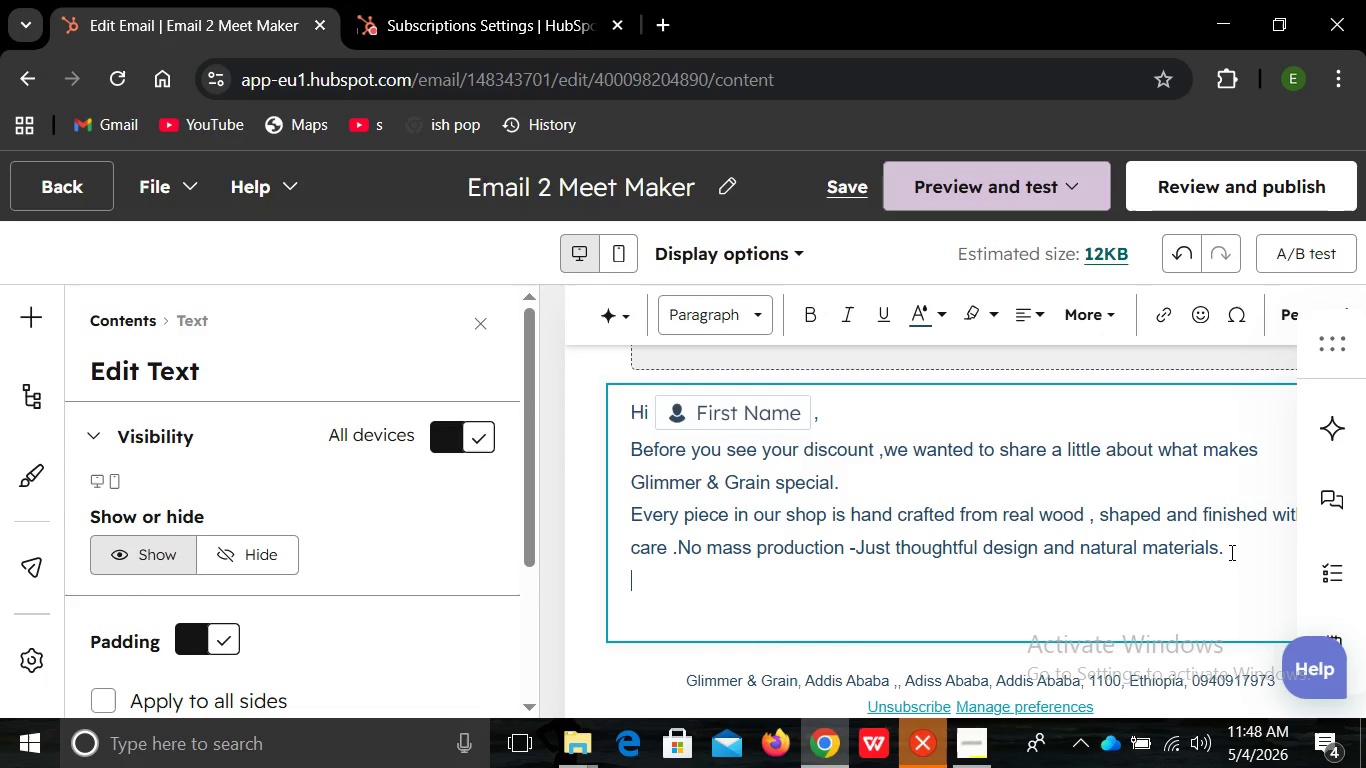 
type(WE )
key(Backspace)
key(Backspace)
type(e belive )
key(Backspace)
key(Backspace)
key(Backspace)
type(eve jewl)
key(Backspace)
type(elry should feel personal )
key(Backspace)
type(/)
 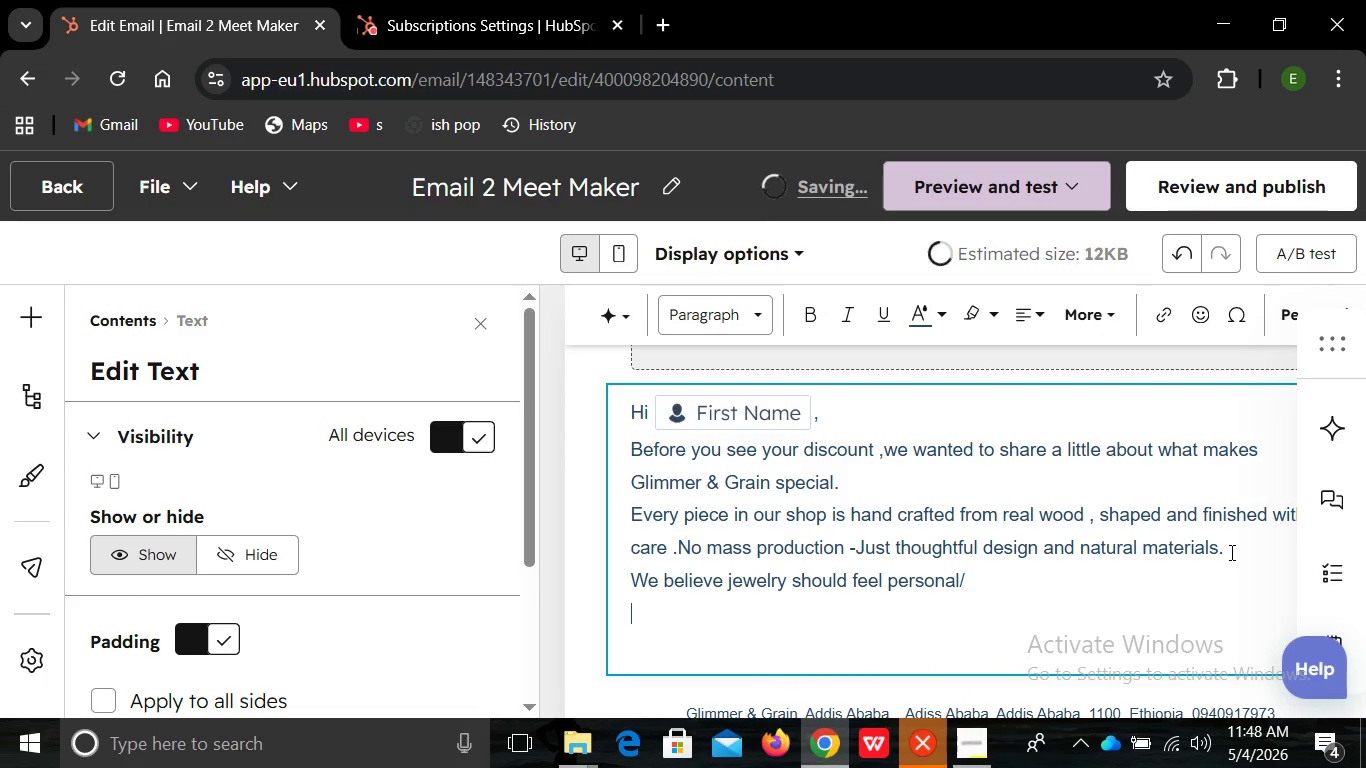 
key(Enter)
 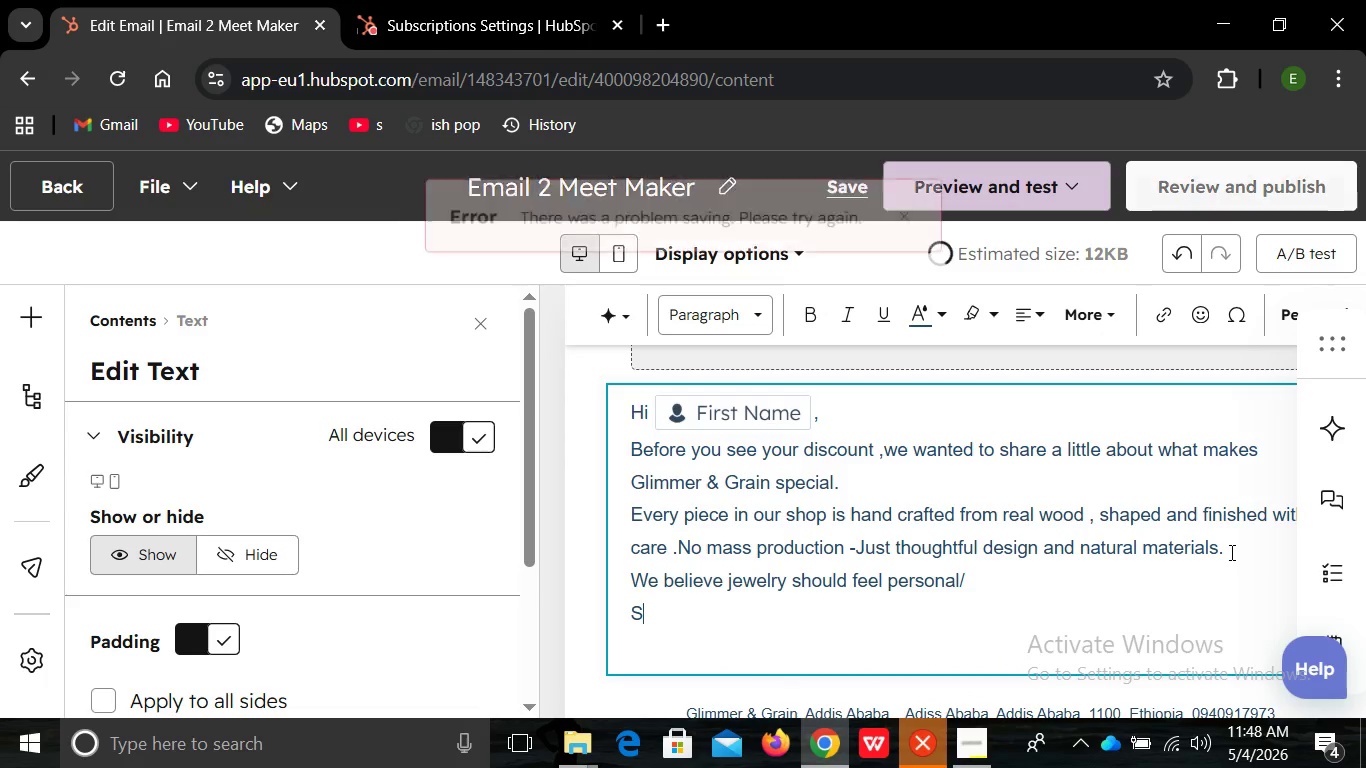 
type(Something you dont )
 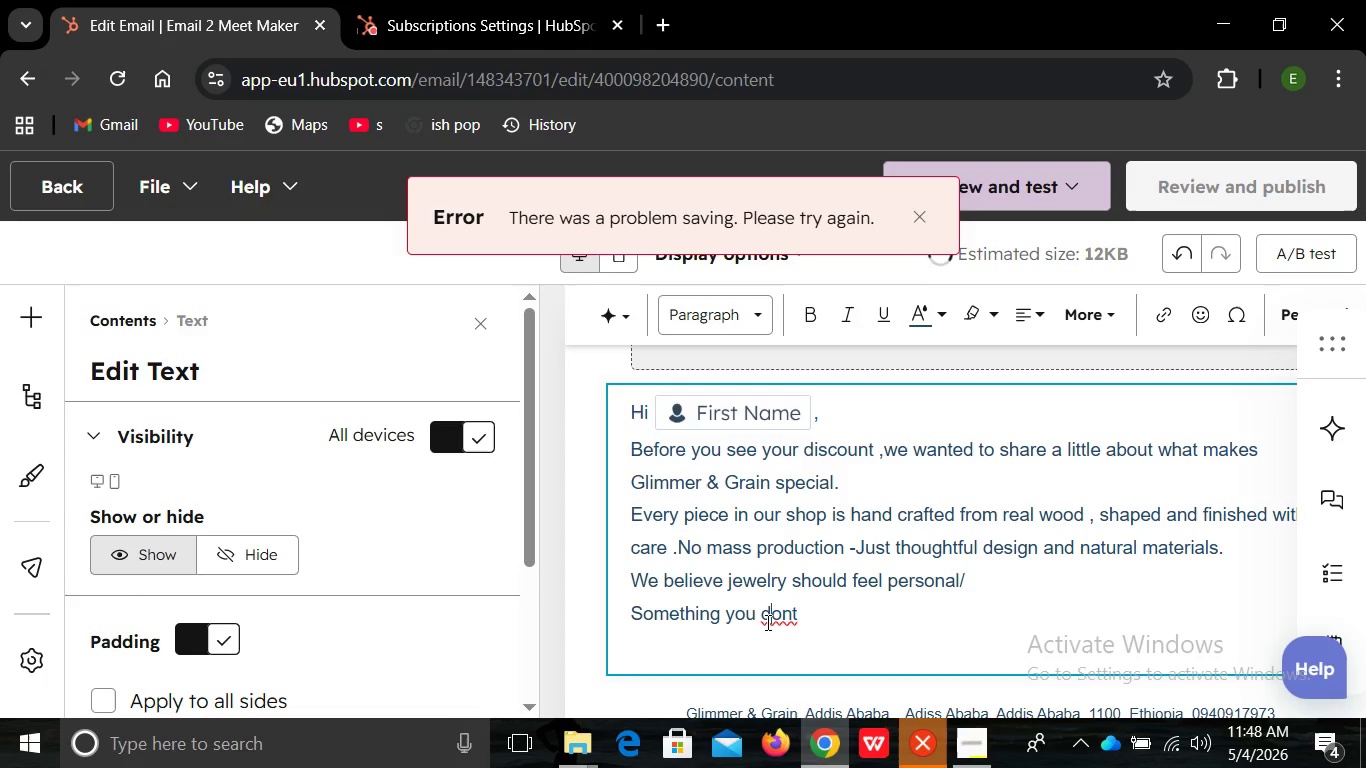 
left_click([766, 622])
 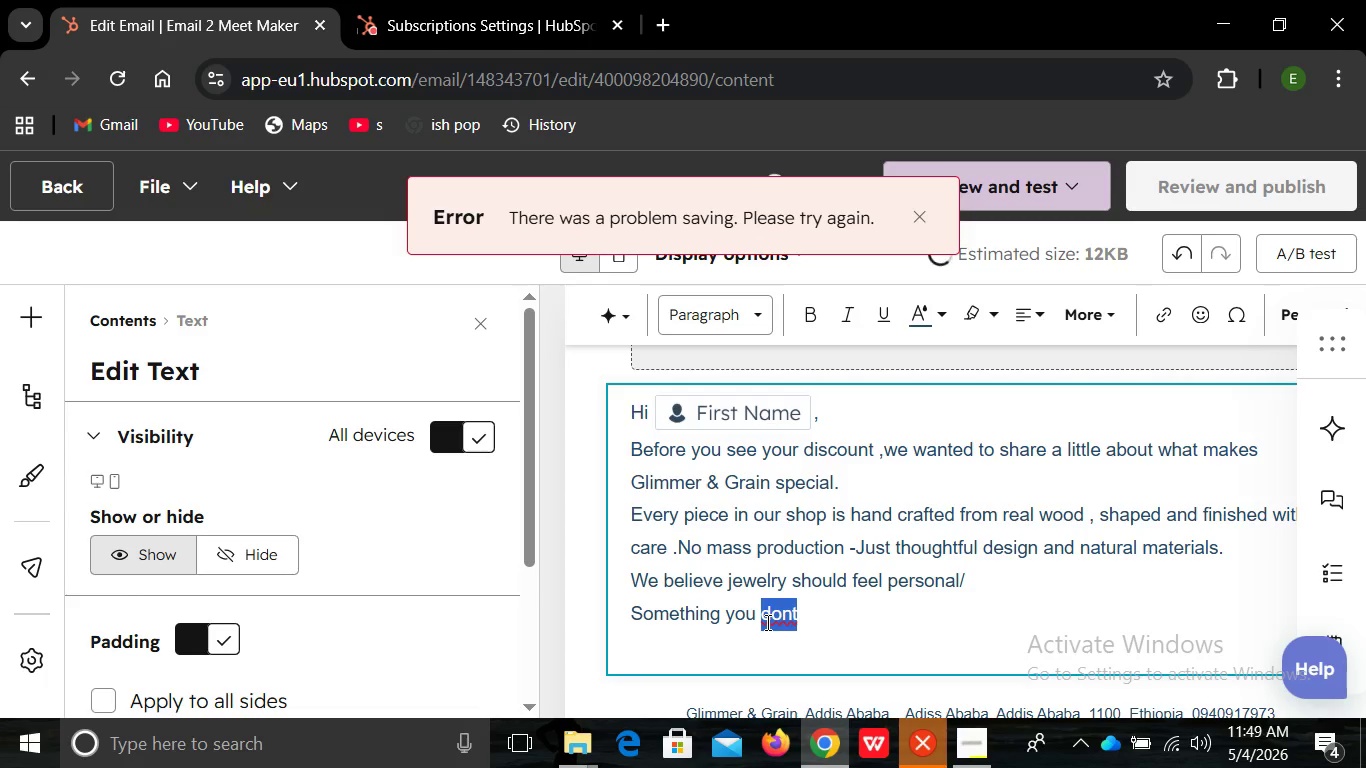 
left_click([766, 622])
 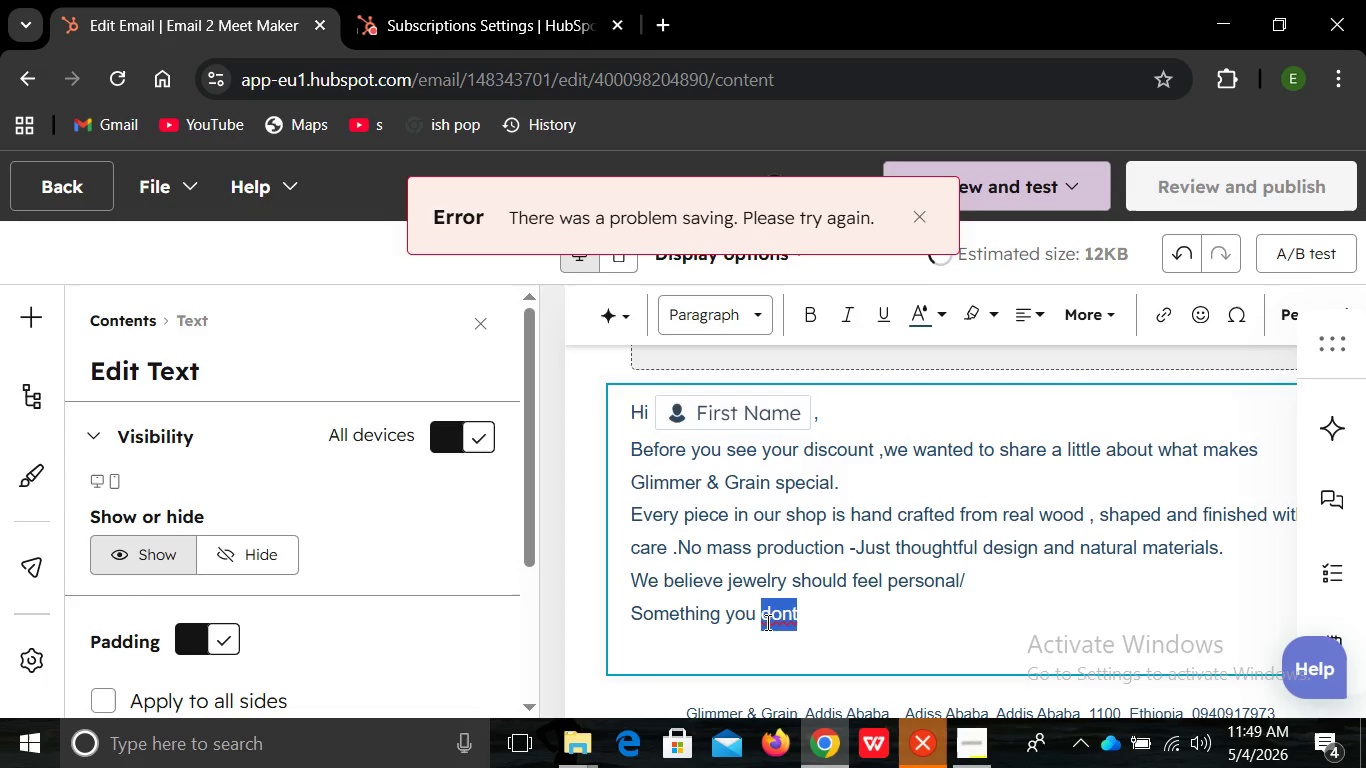 
left_click([766, 622])
 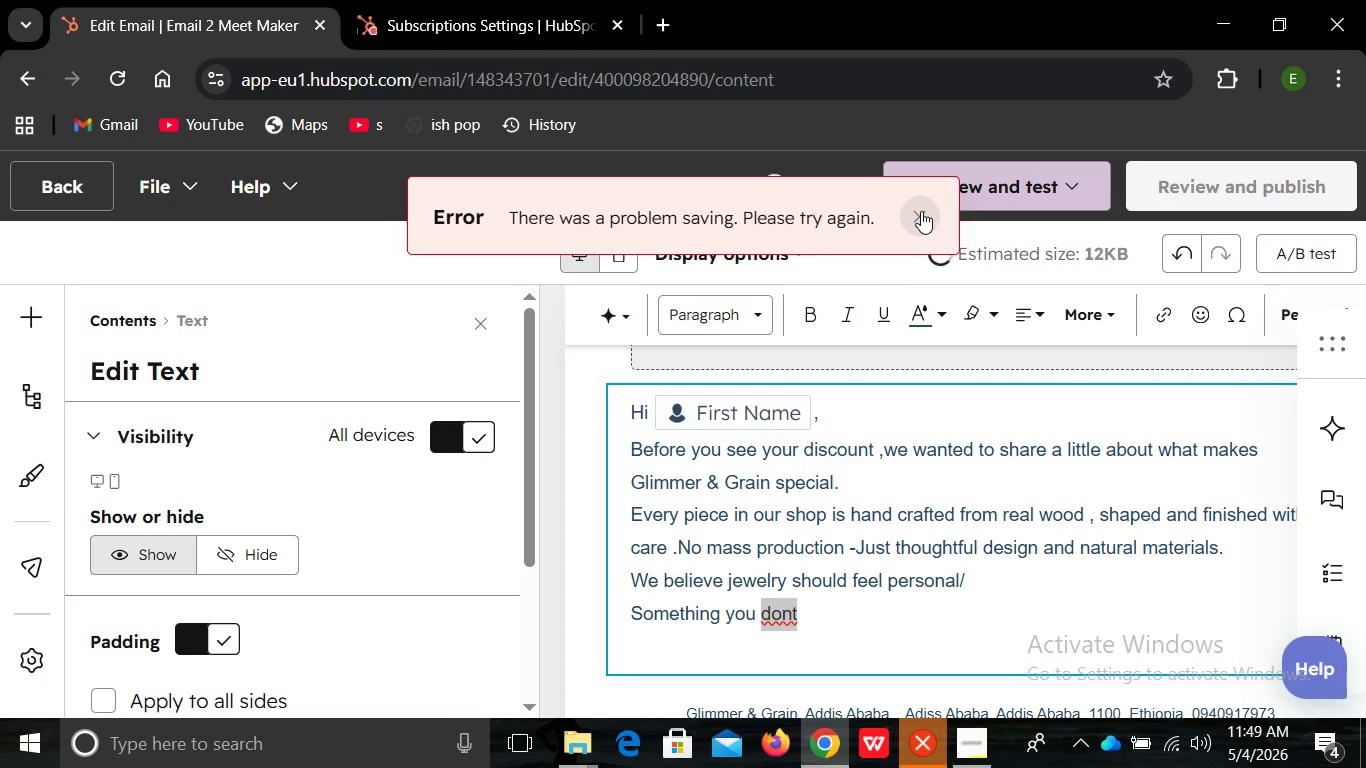 
left_click([766, 622])
 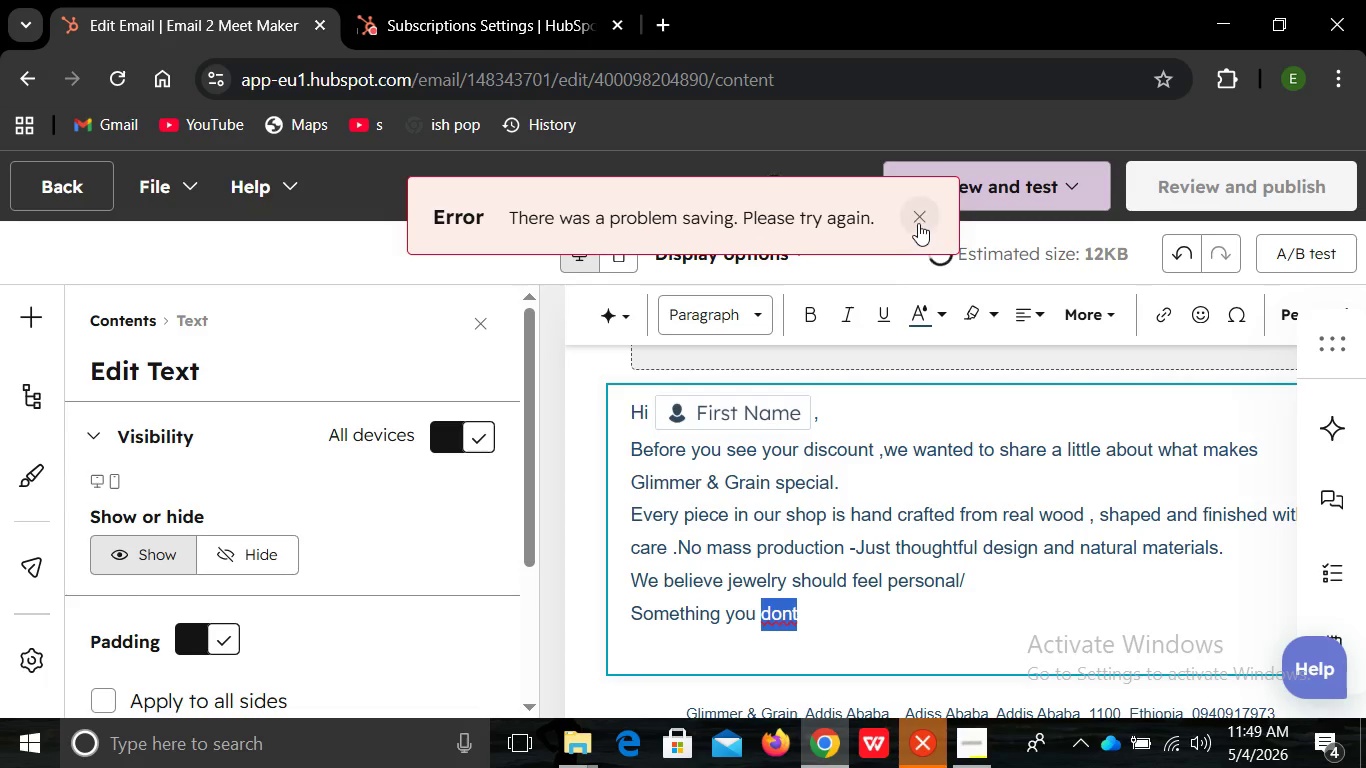 
left_click([921, 211])
 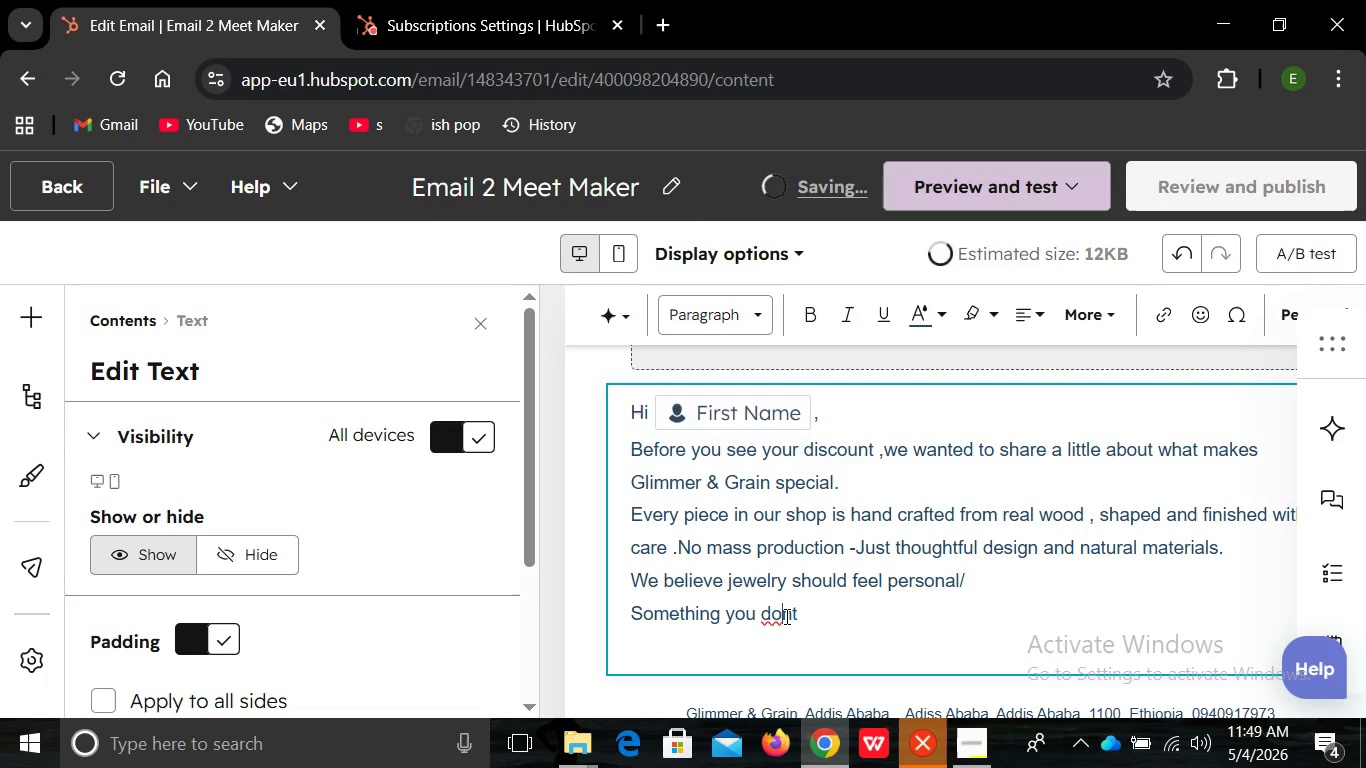 
left_click([785, 616])
 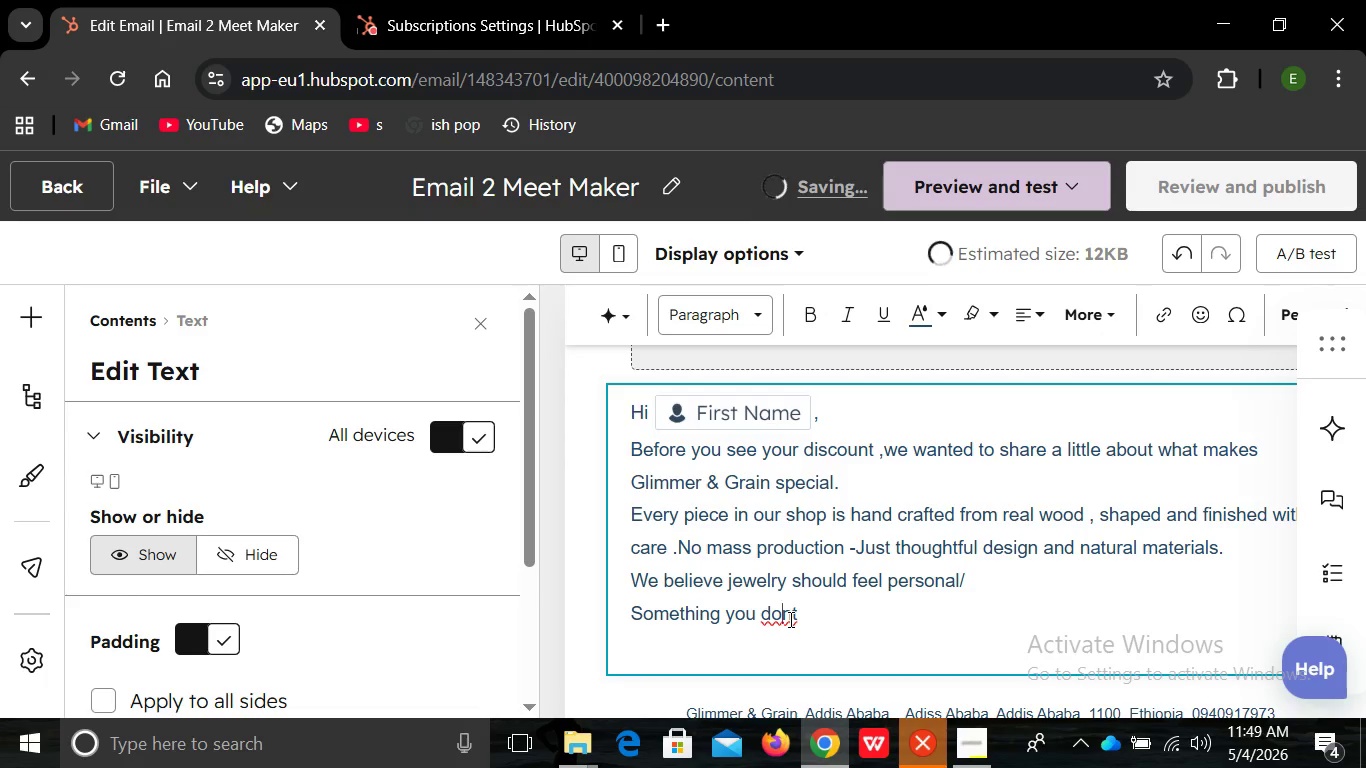 
left_click([785, 616])
 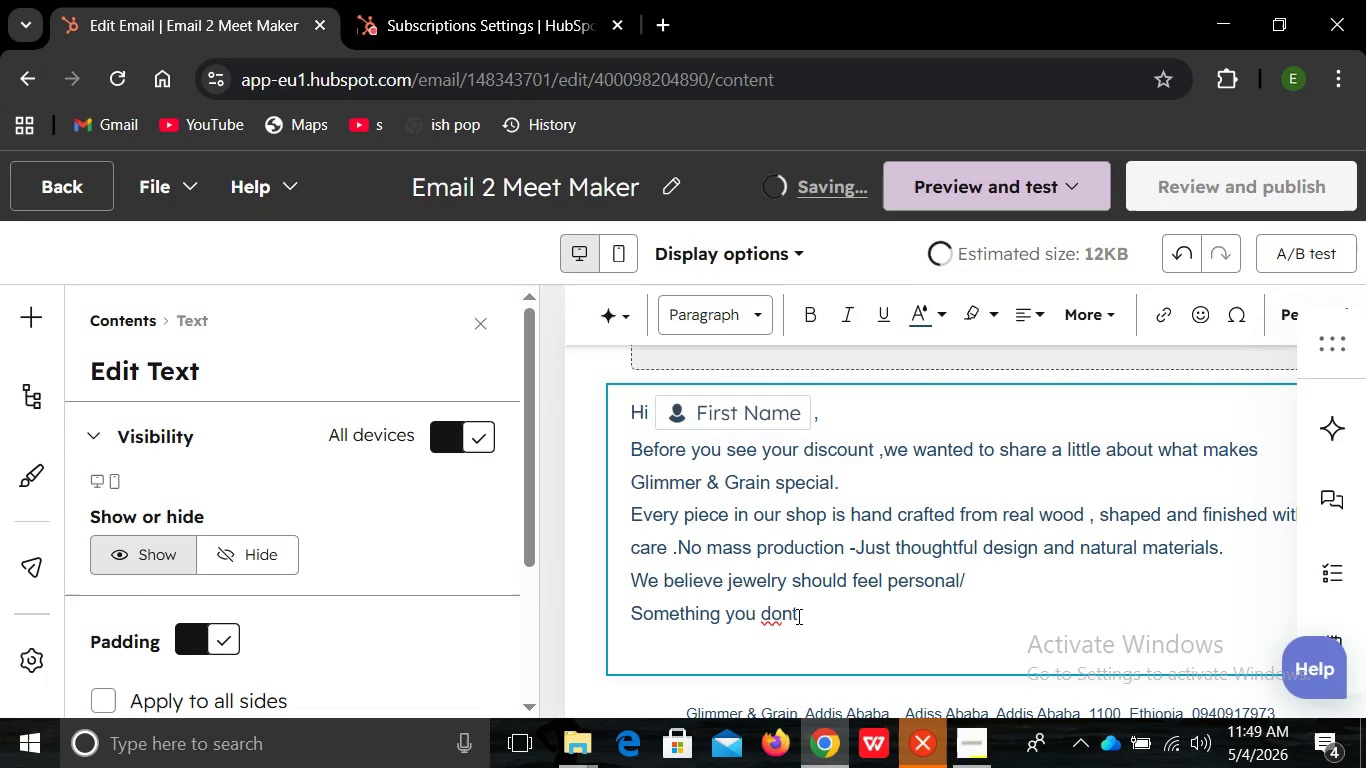 
left_click([789, 619])
 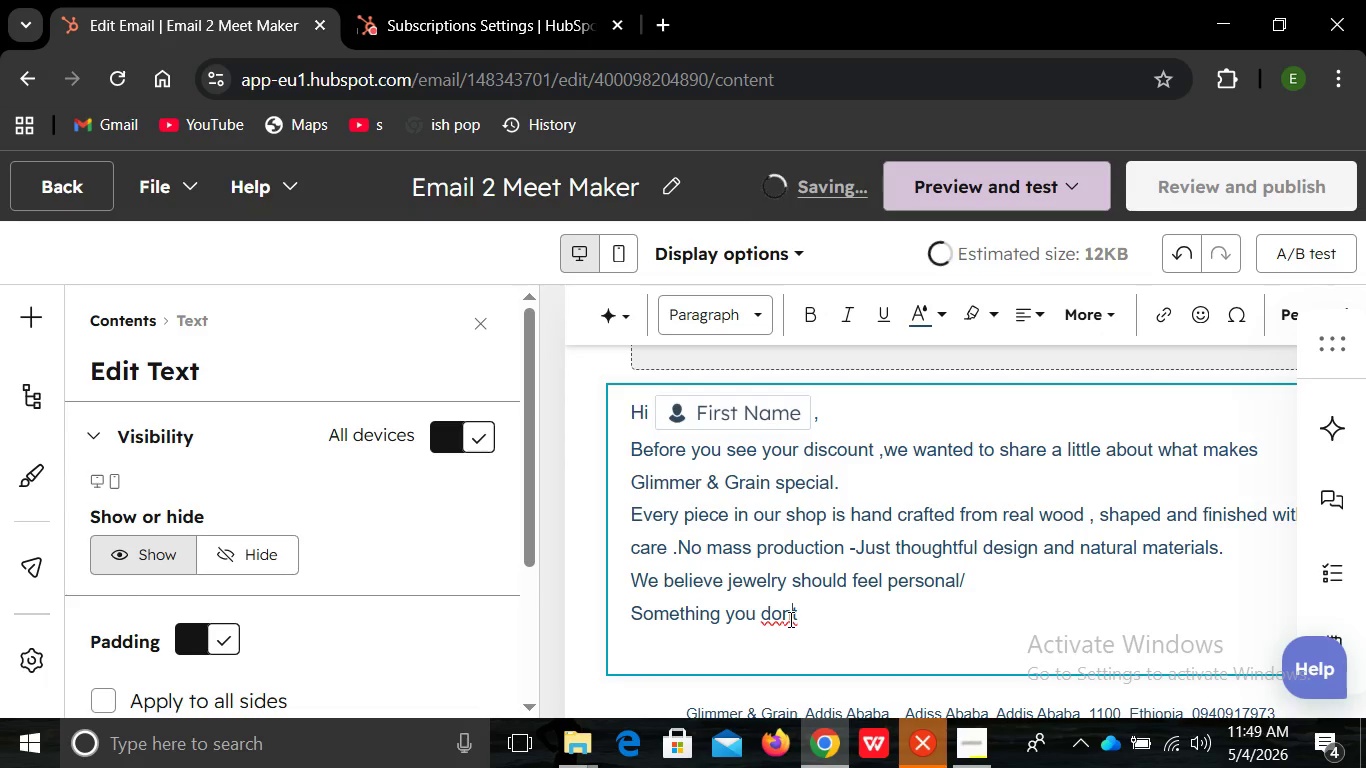 
key(Quote)
 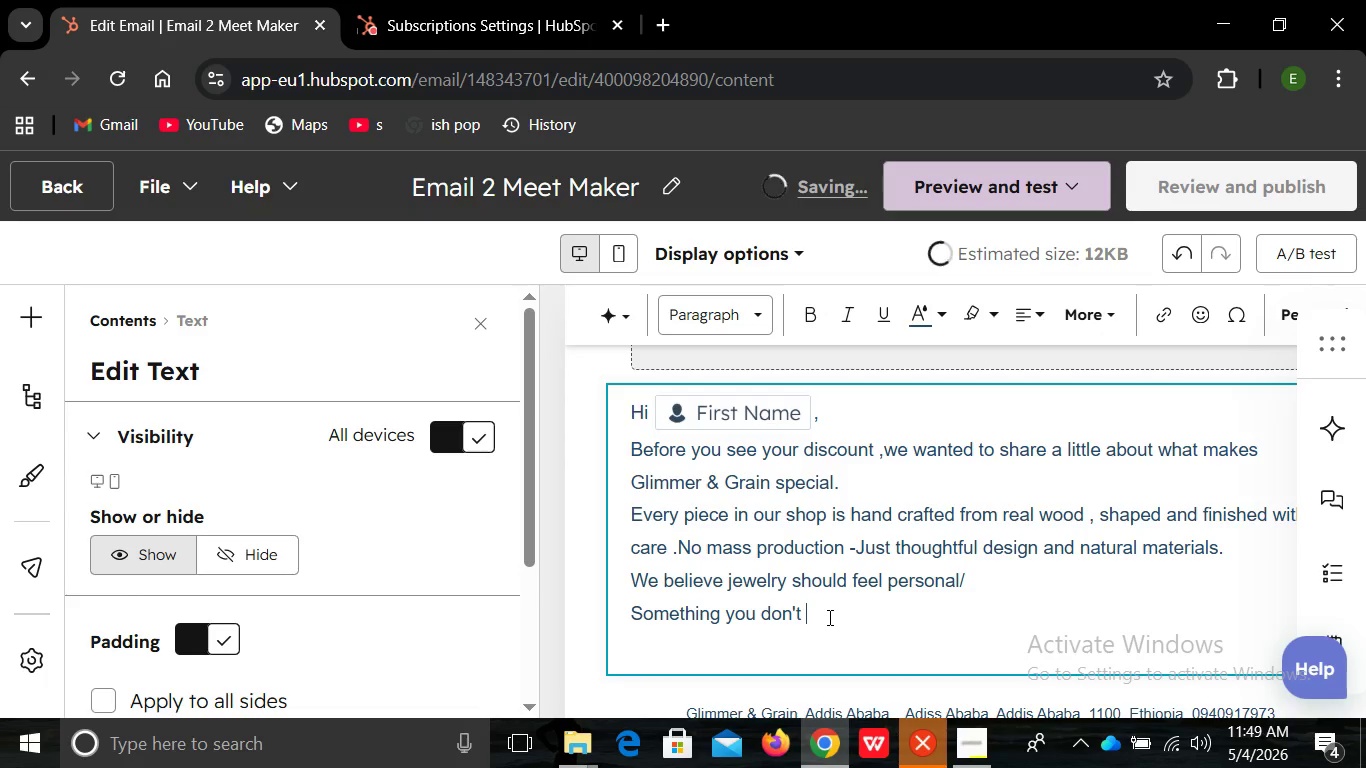 
left_click([828, 617])
 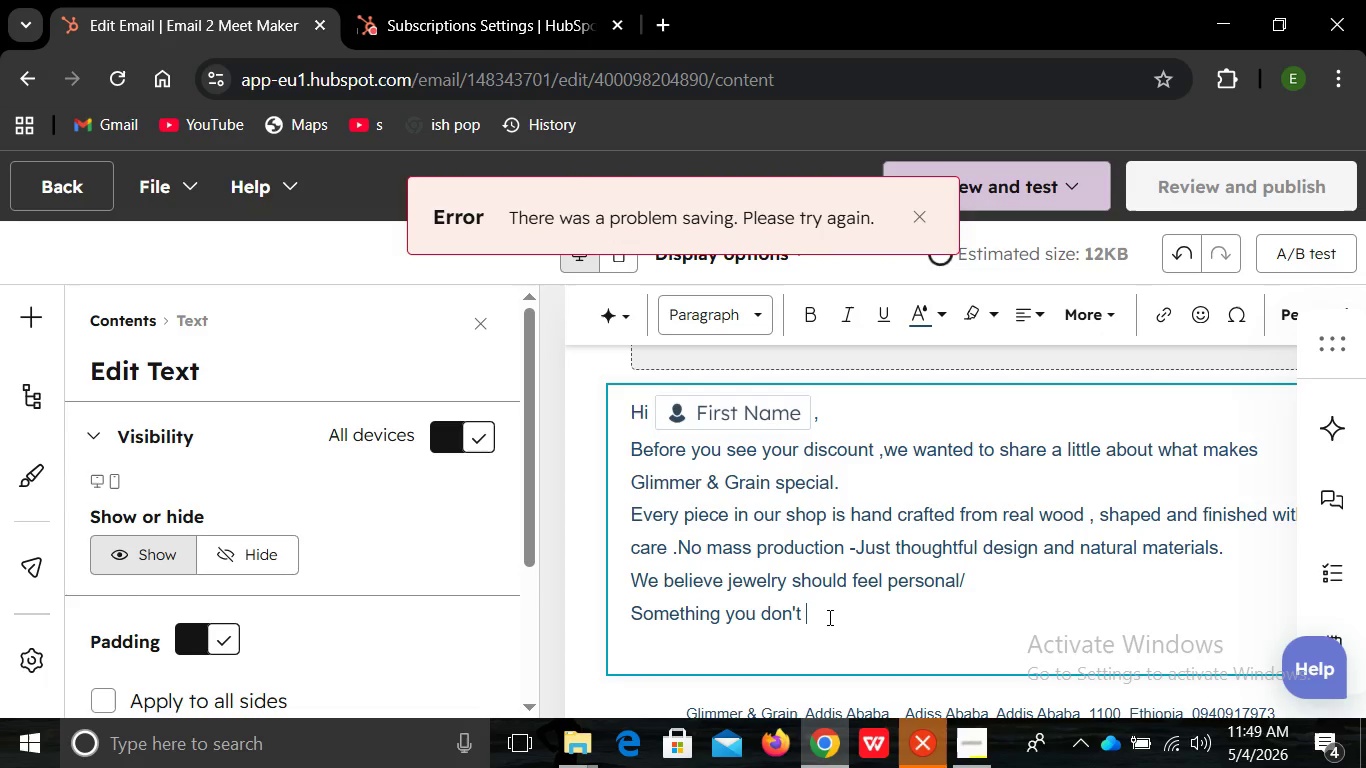 
wait(9.99)
 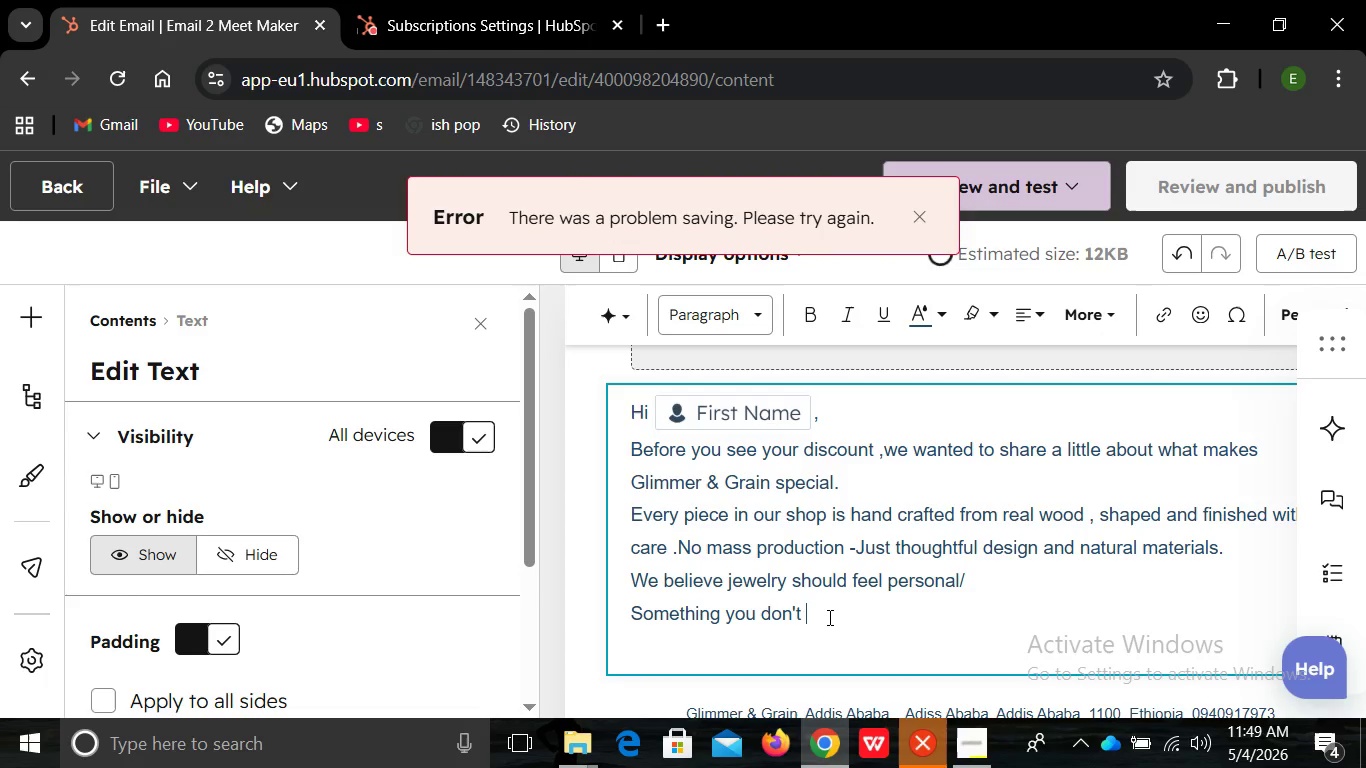 
type(just wear but connect with .)
 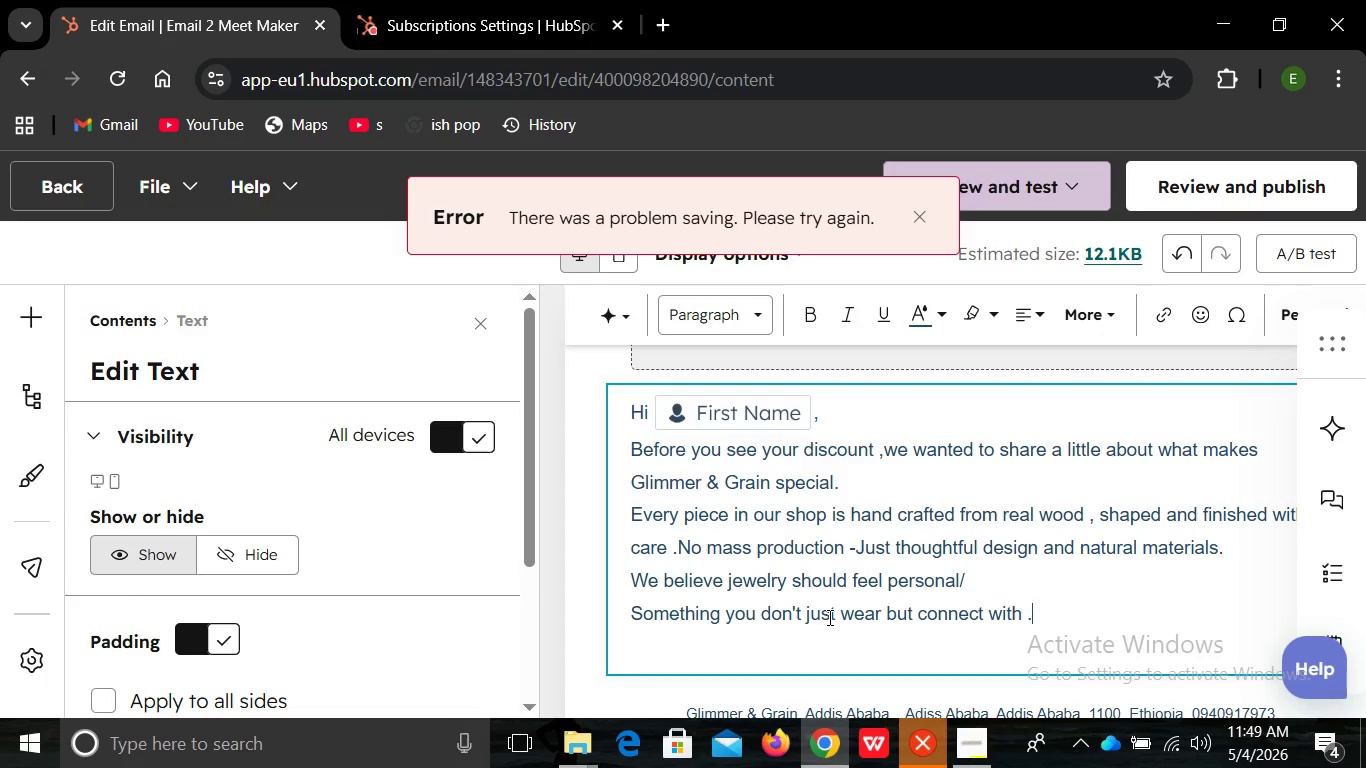 
key(Enter)
 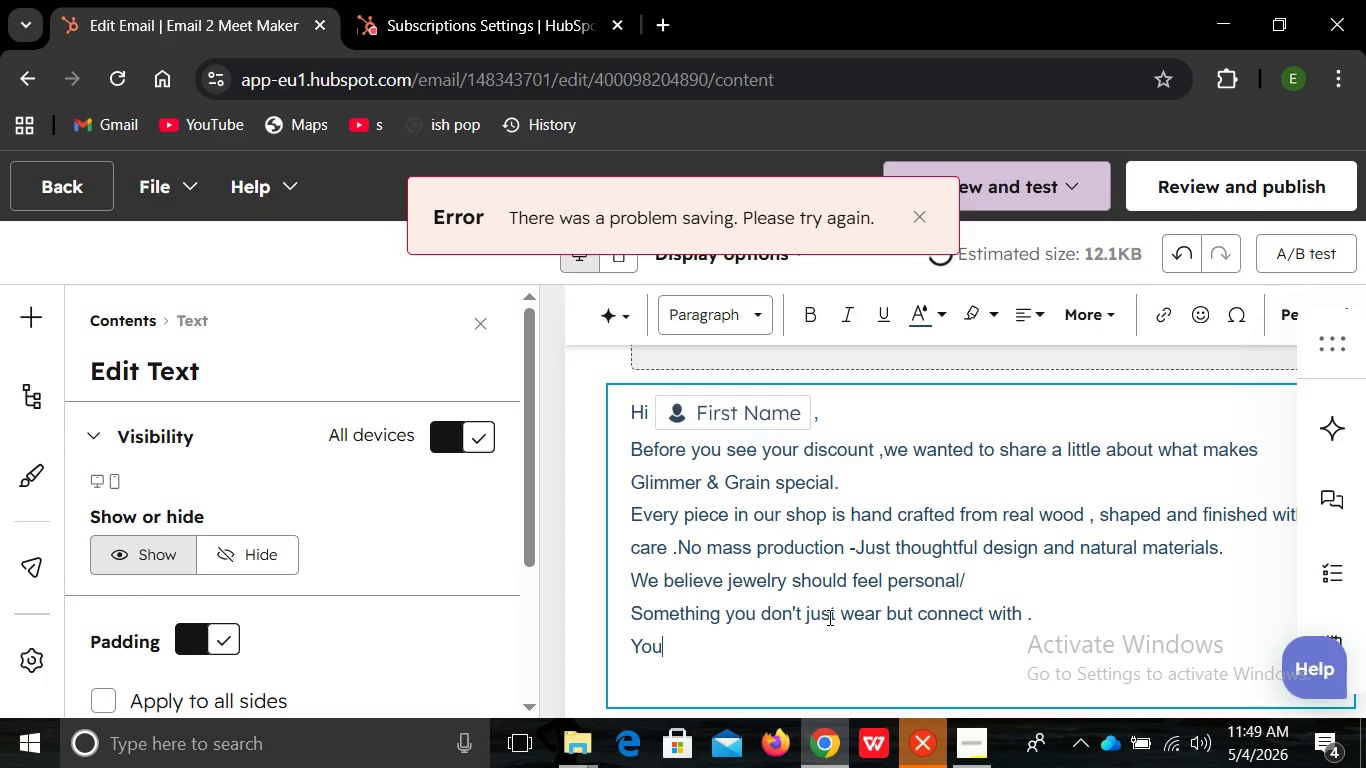 
type(Your 10% discount is still waiting for you :)
 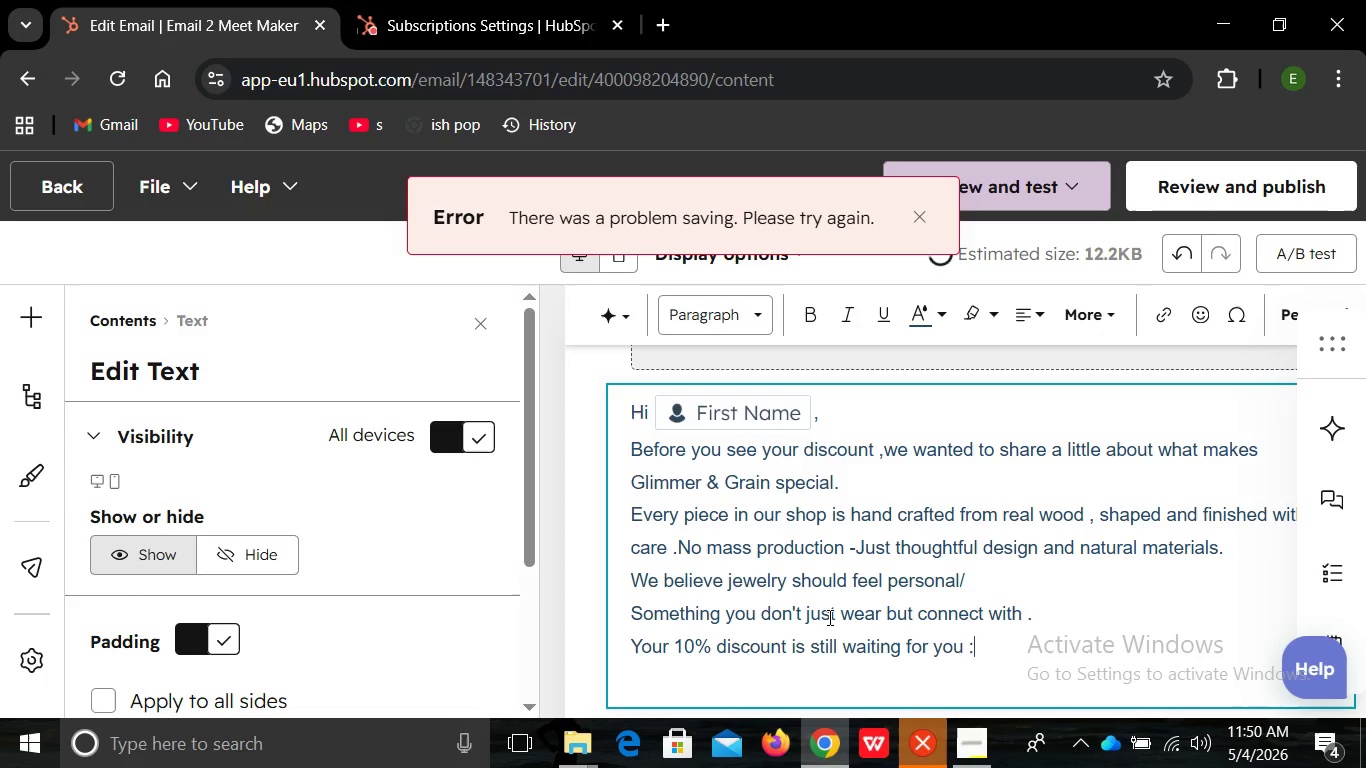 
key(Enter)
 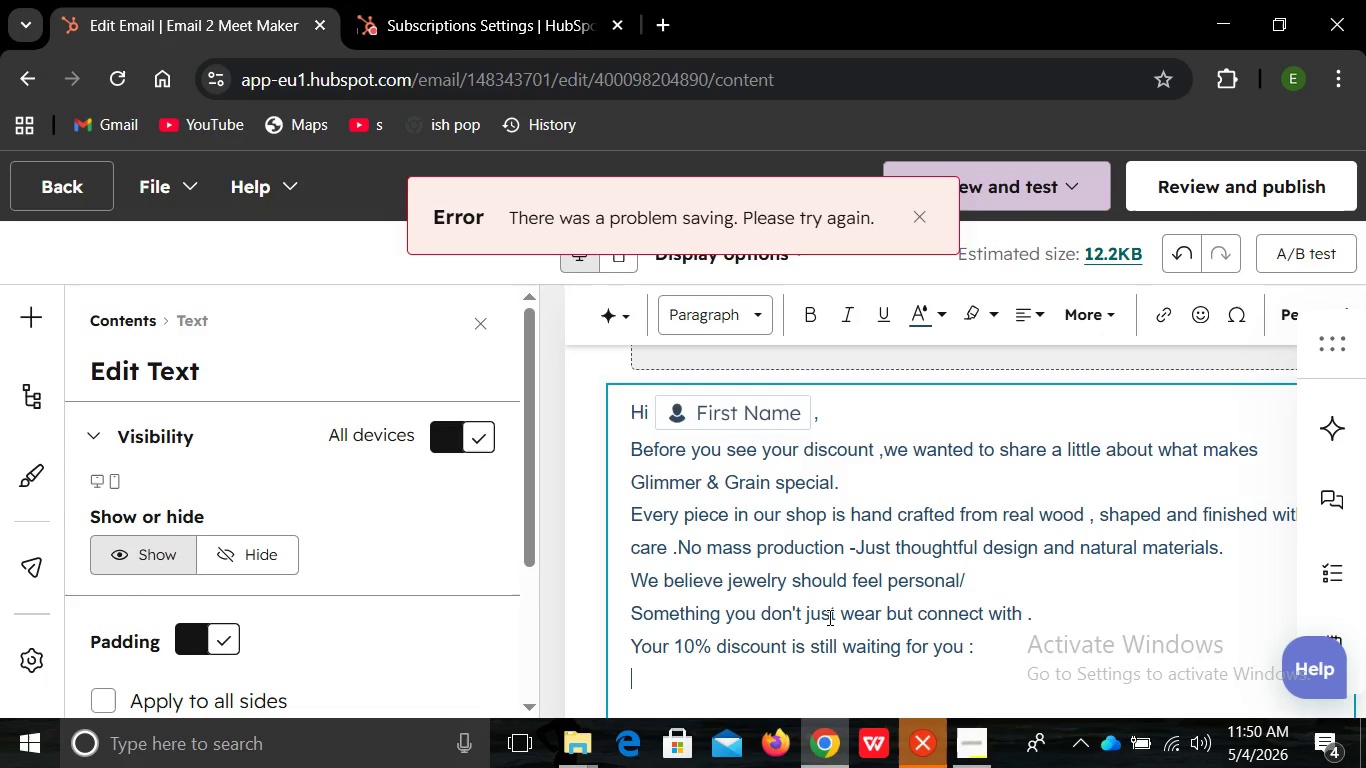 
wait(20.38)
 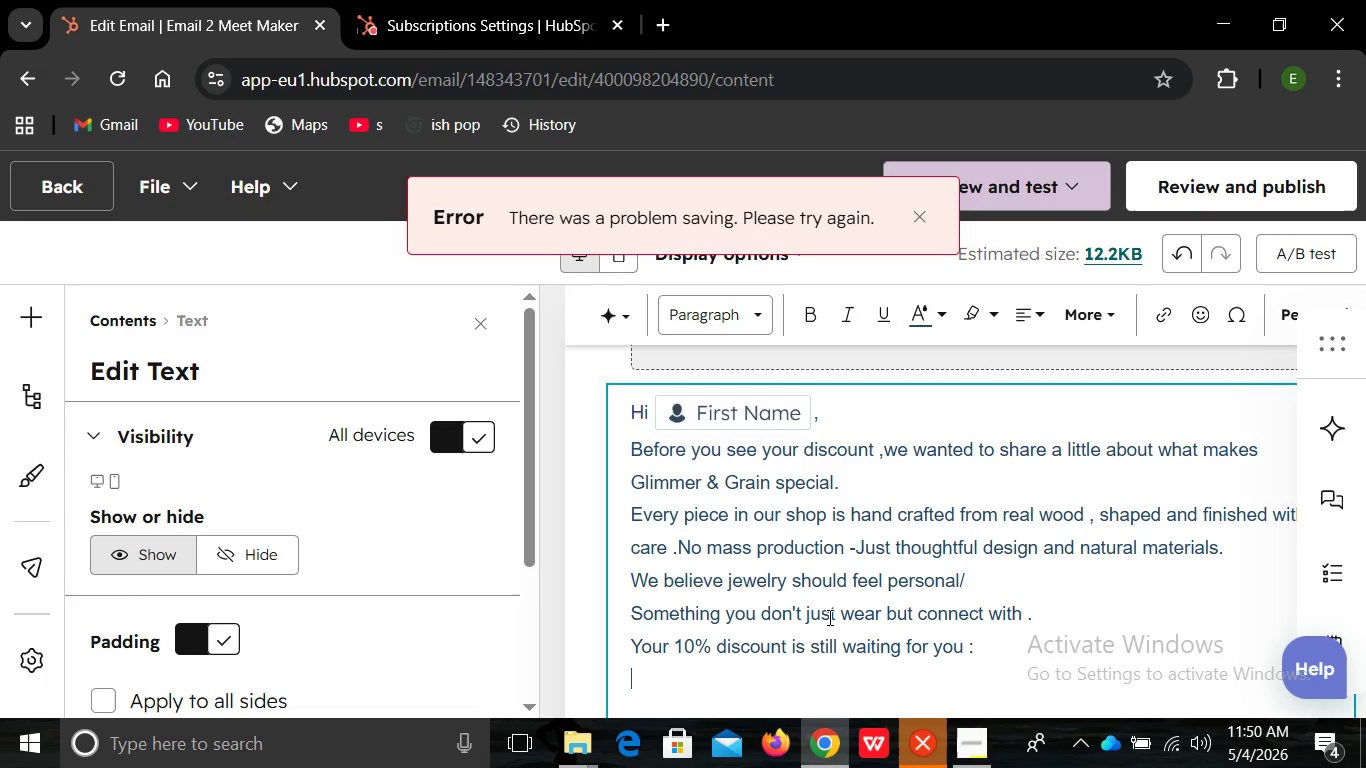 
left_click([1291, 314])
 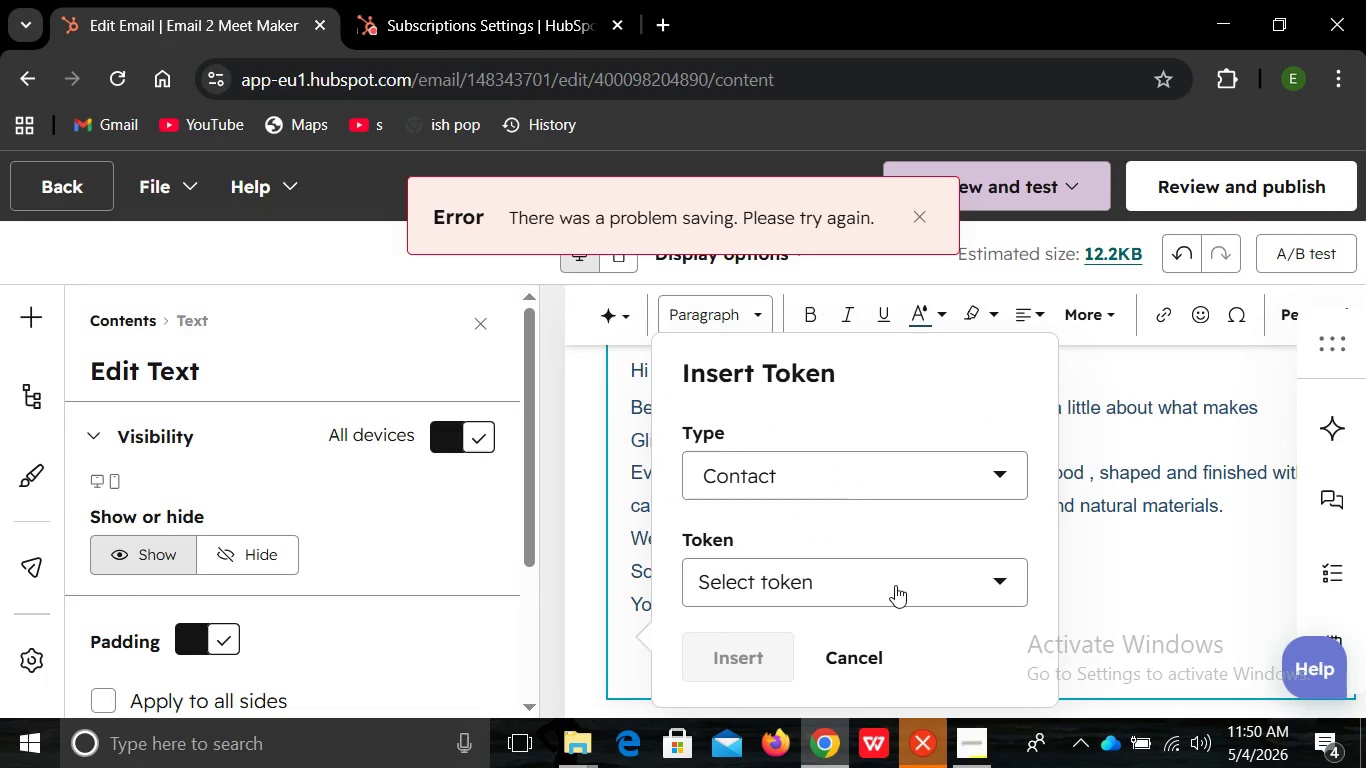 
left_click([895, 585])
 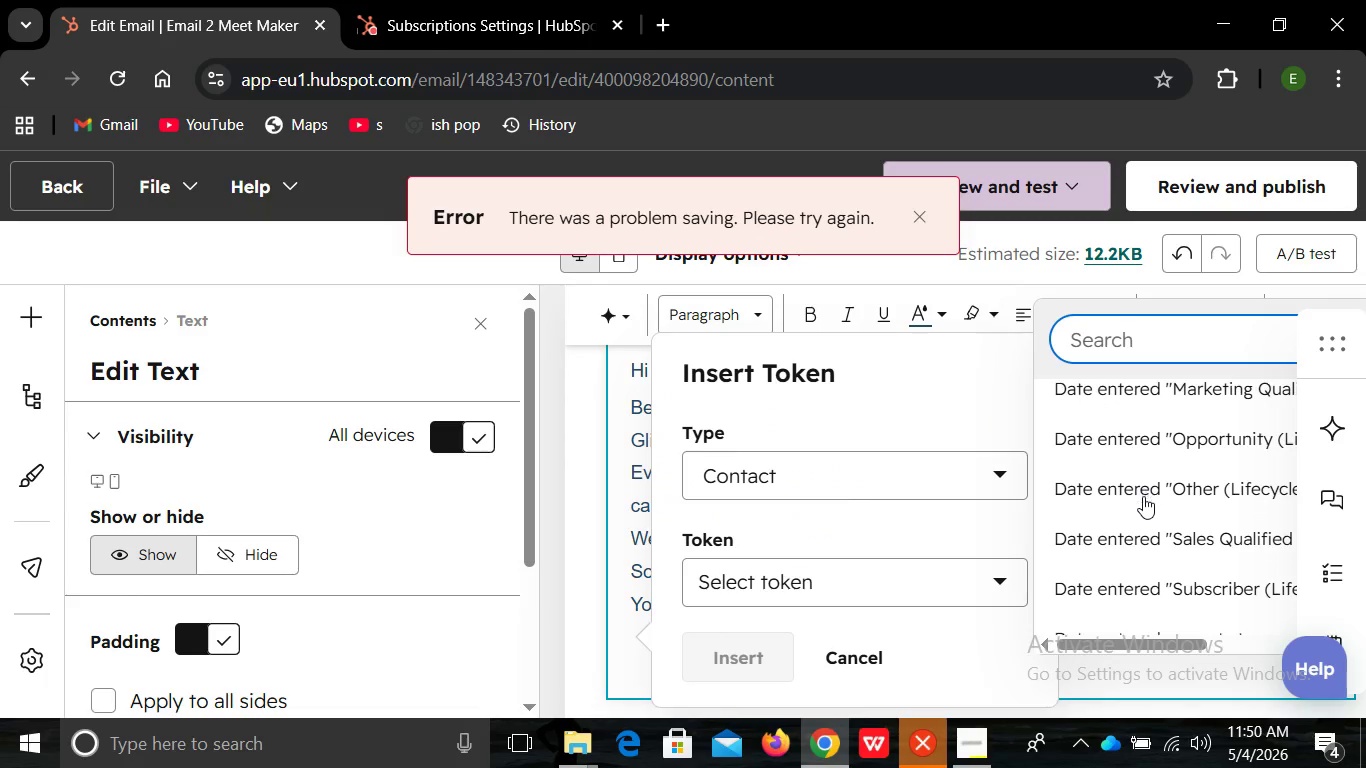 
wait(9.05)
 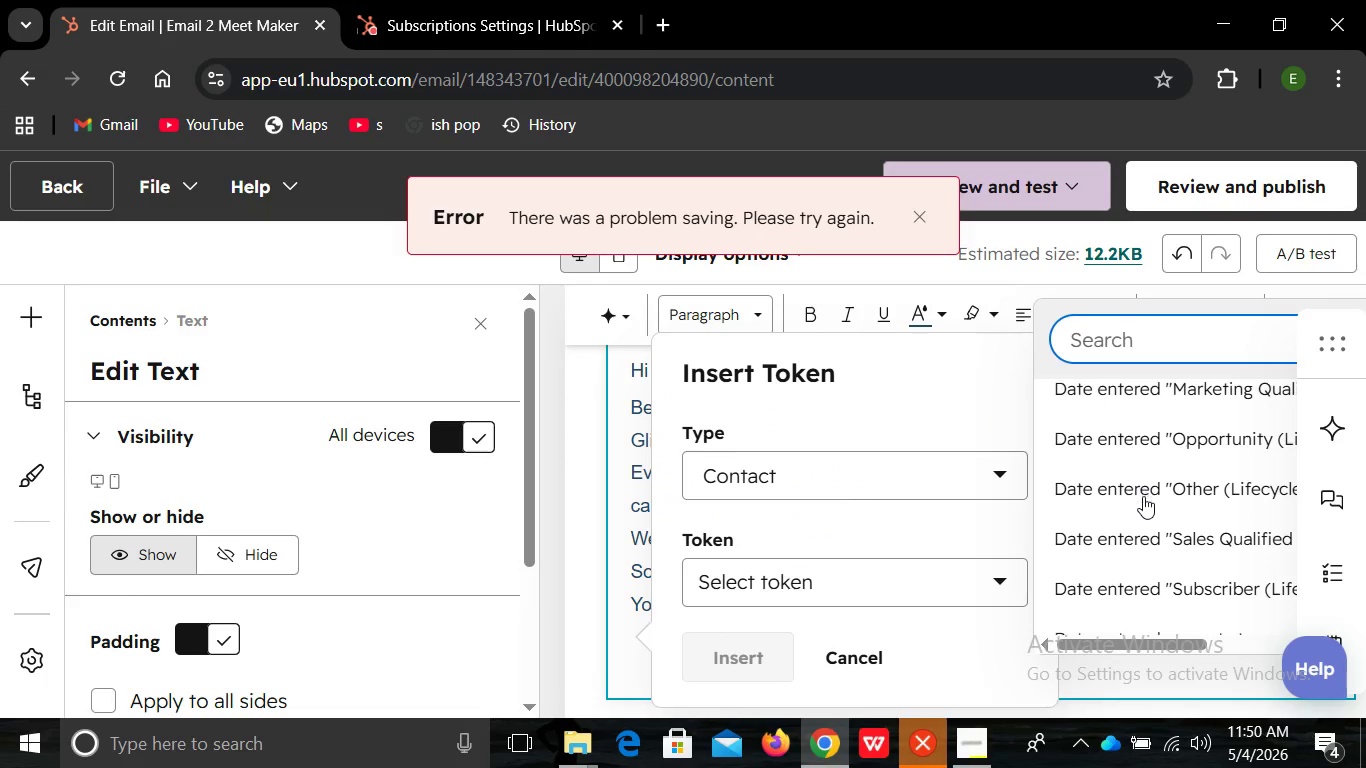 
left_click([1136, 526])
 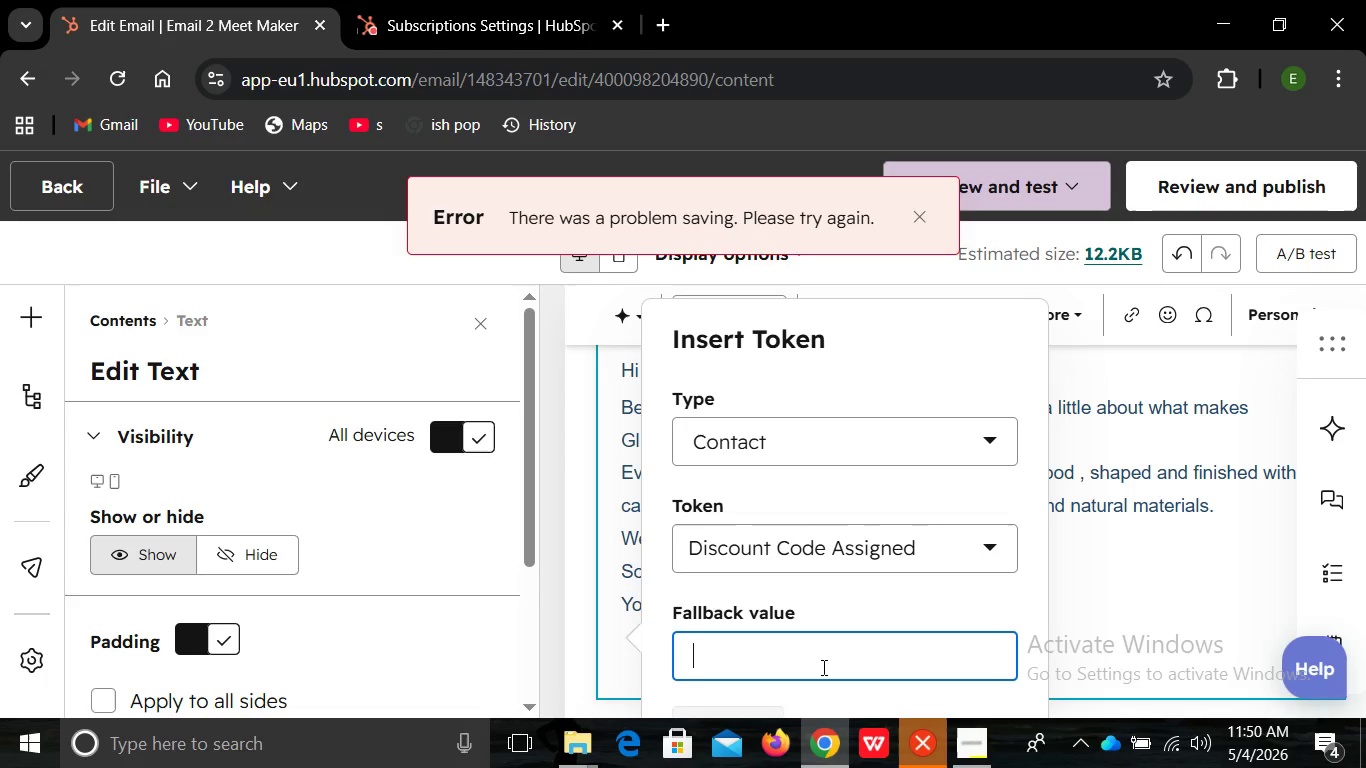 
left_click([822, 667])
 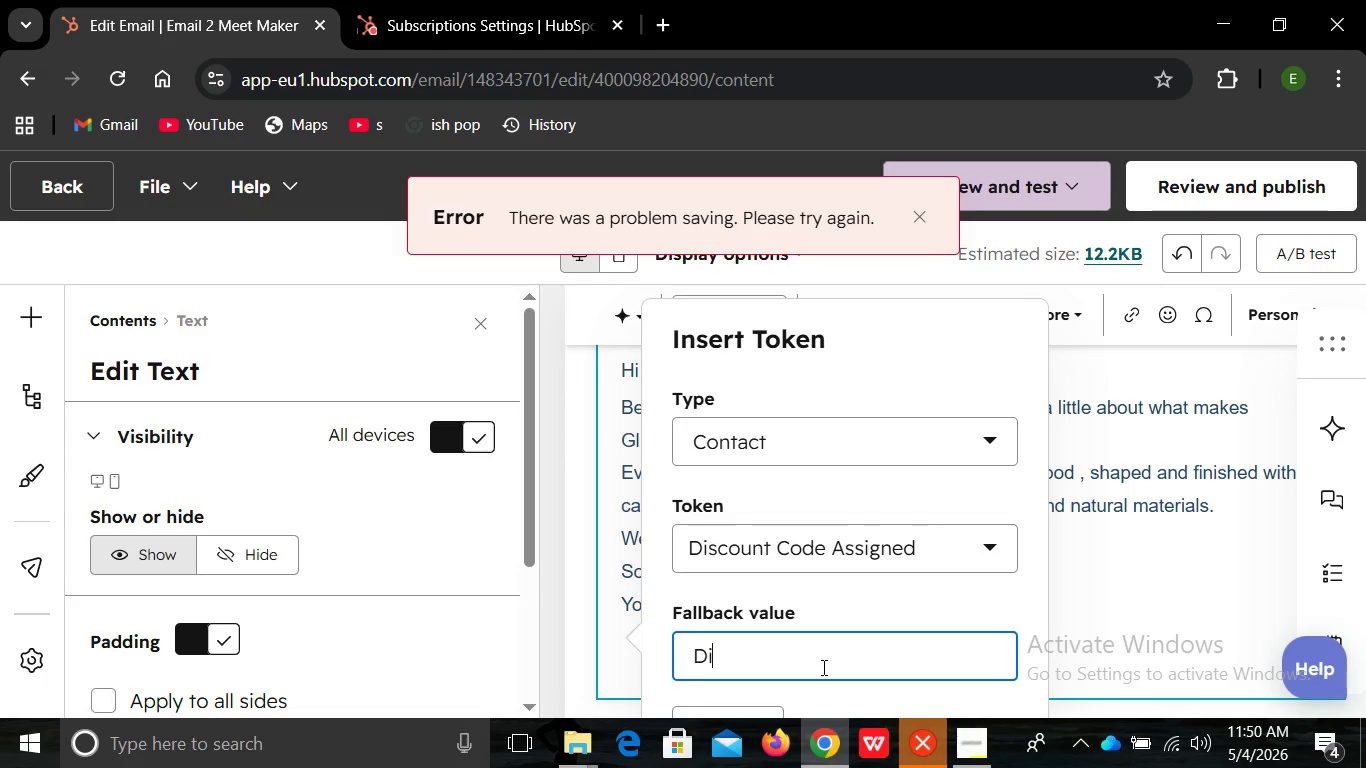 
type(Discount Code assigned )
 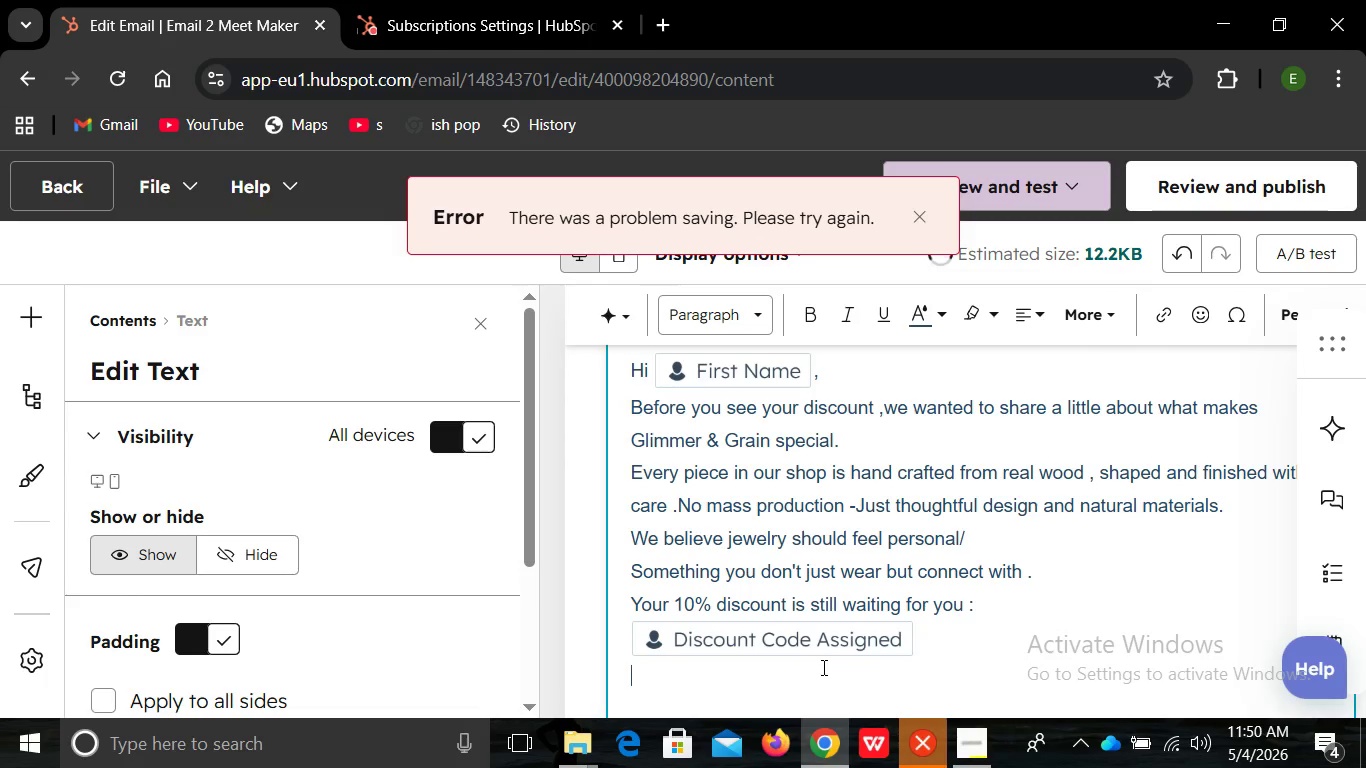 
key(Enter)
 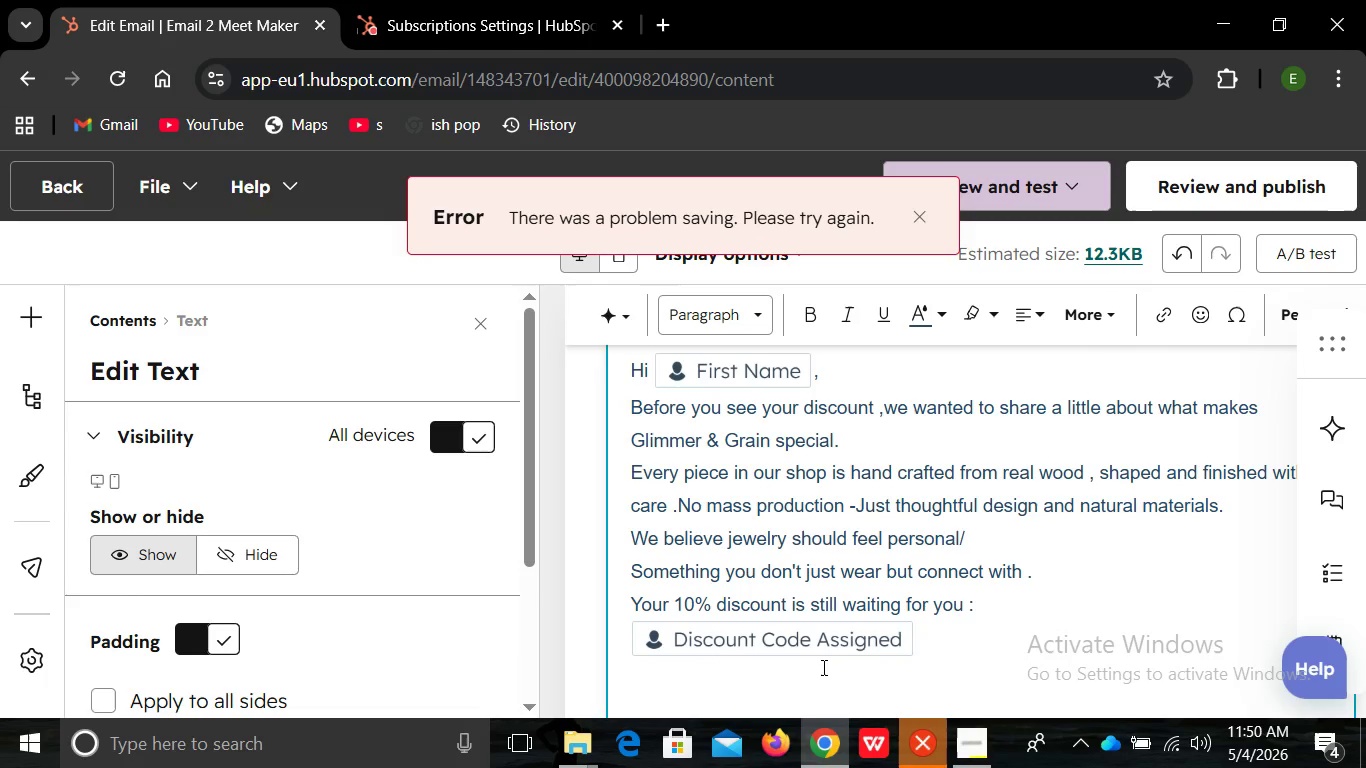 
wait(5.67)
 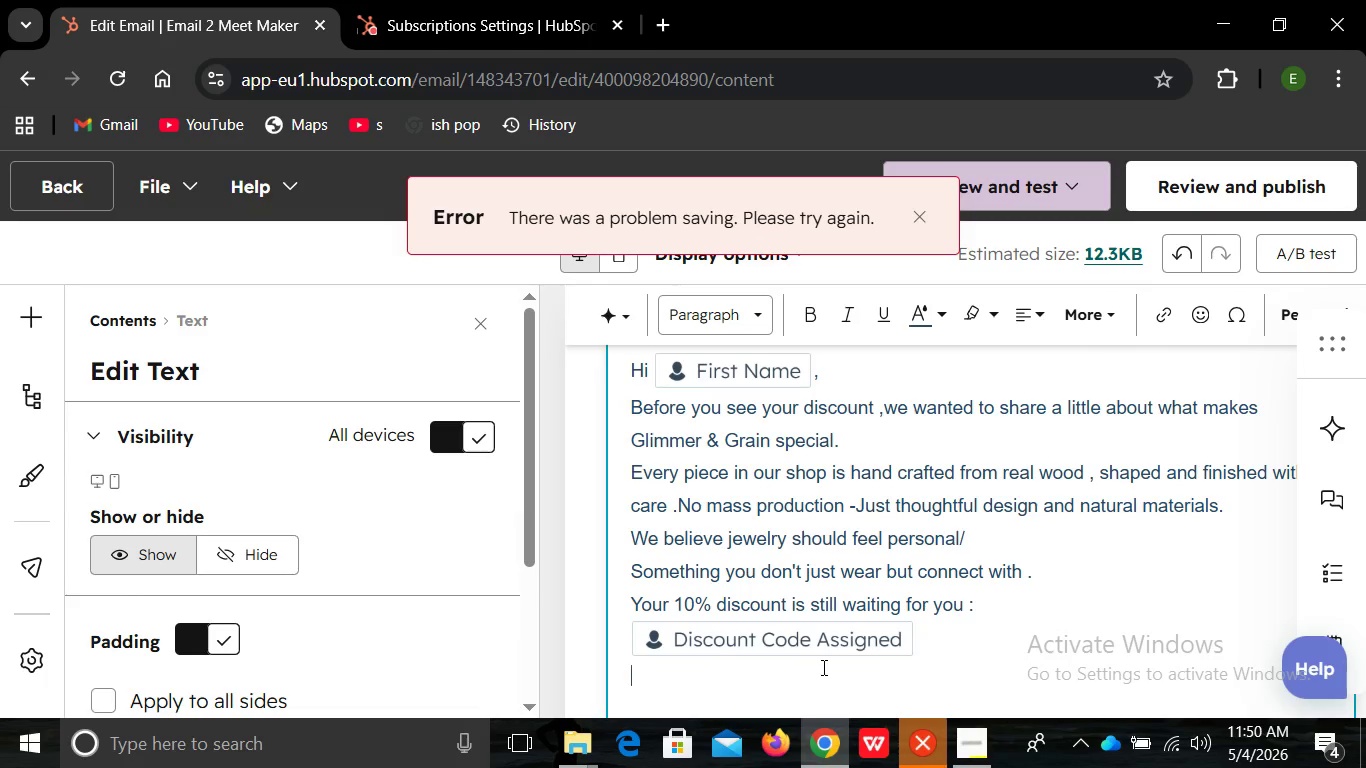 
type(Explore the collection ;)
key(Backspace)
type(: )
 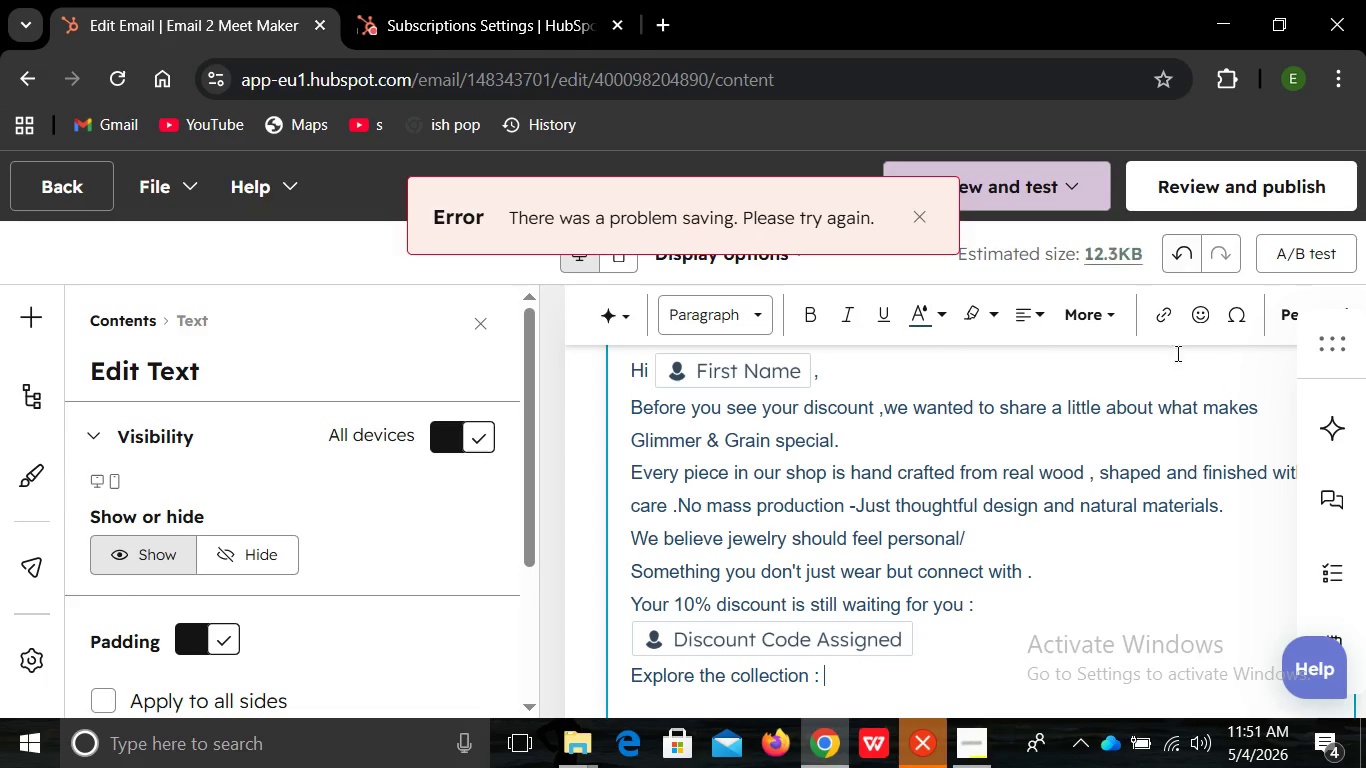 
left_click([1162, 317])
 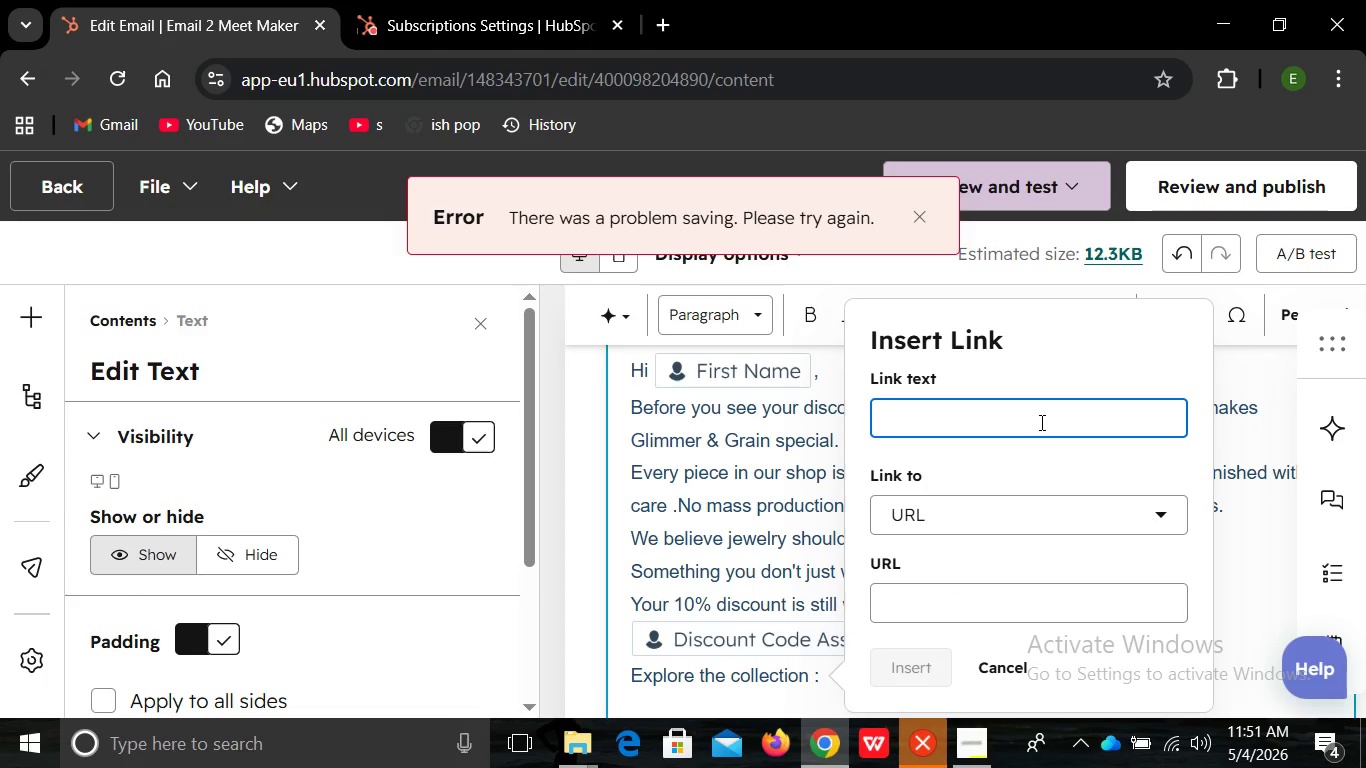 
left_click([1040, 422])
 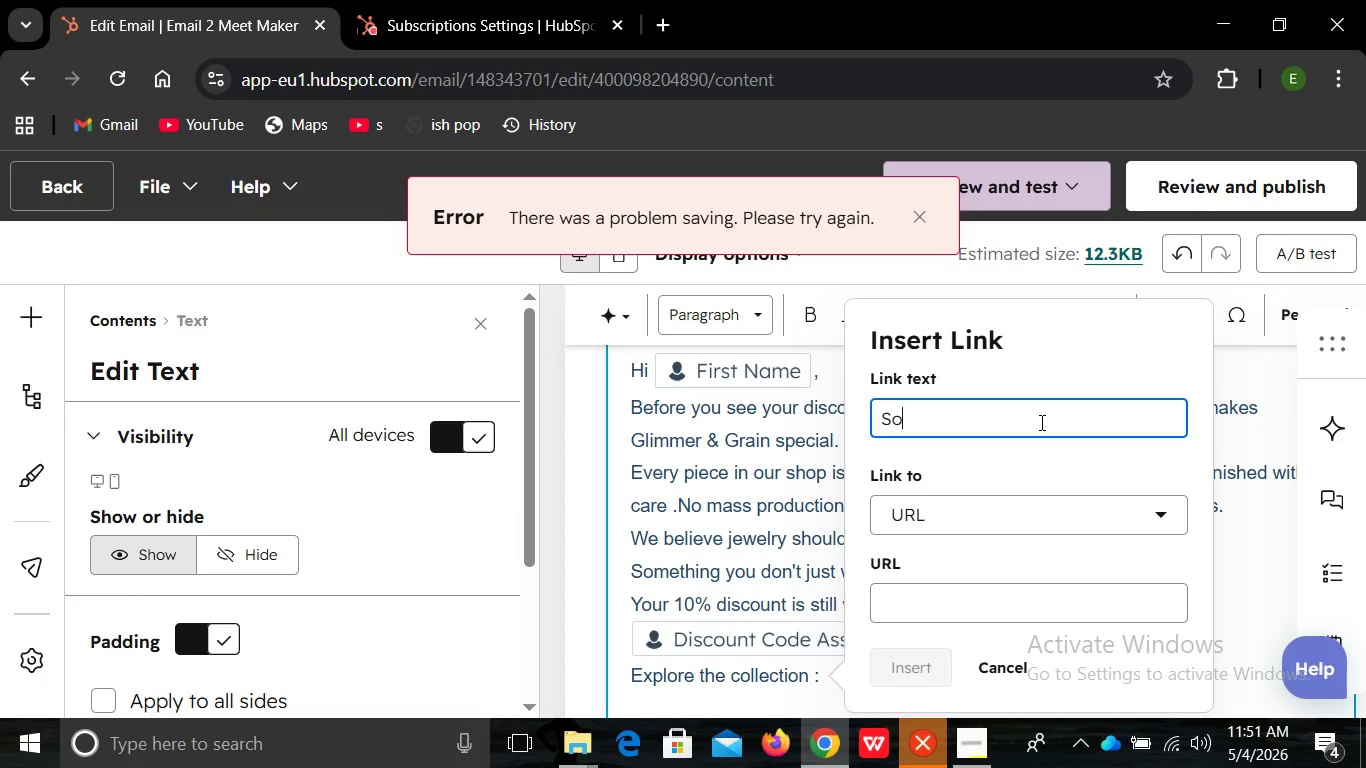 
type(Sore )
key(Backspace)
key(Backspace)
key(Backspace)
key(Backspace)
type(TORE )
key(Backspace)
key(Backspace)
key(Backspace)
key(Backspace)
key(Backspace)
type(TOR)
key(Backspace)
key(Backspace)
key(Backspace)
type(tore Link )
 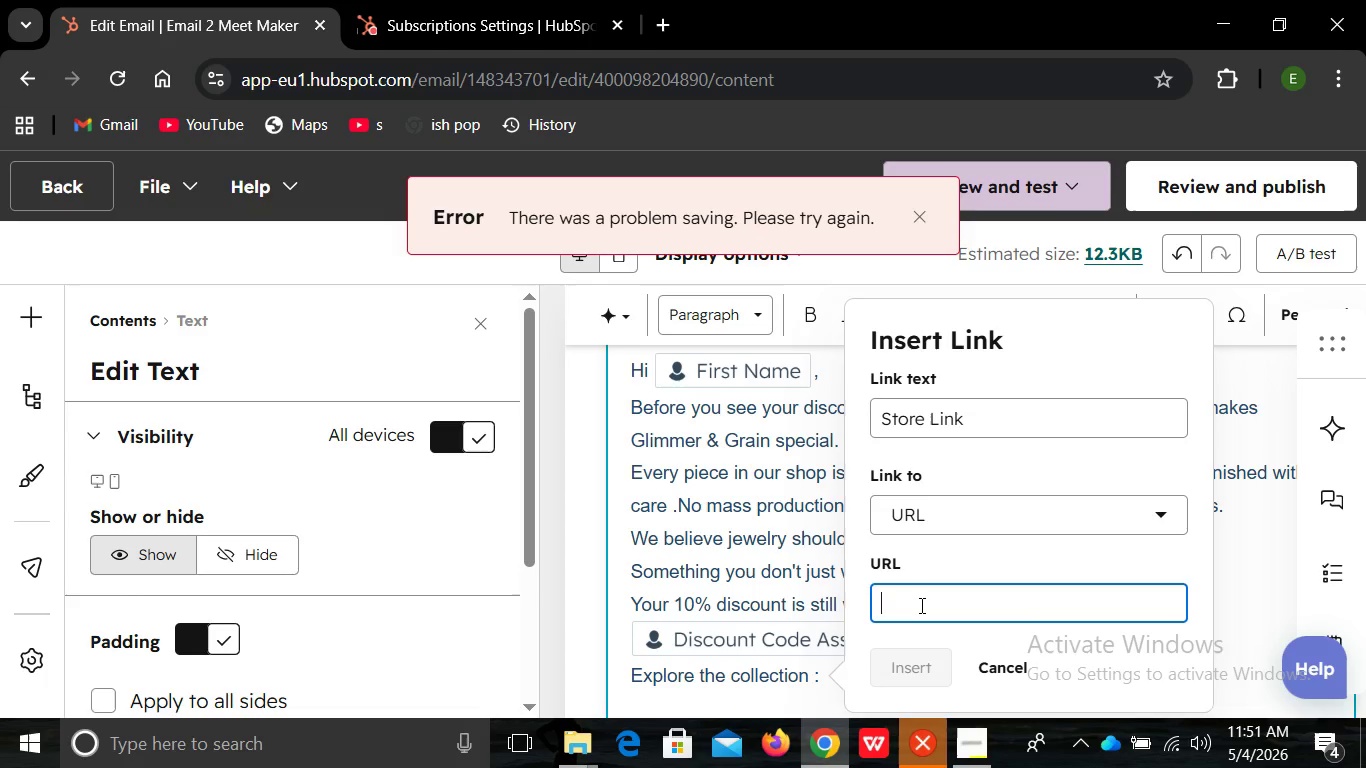 
left_click([920, 605])
 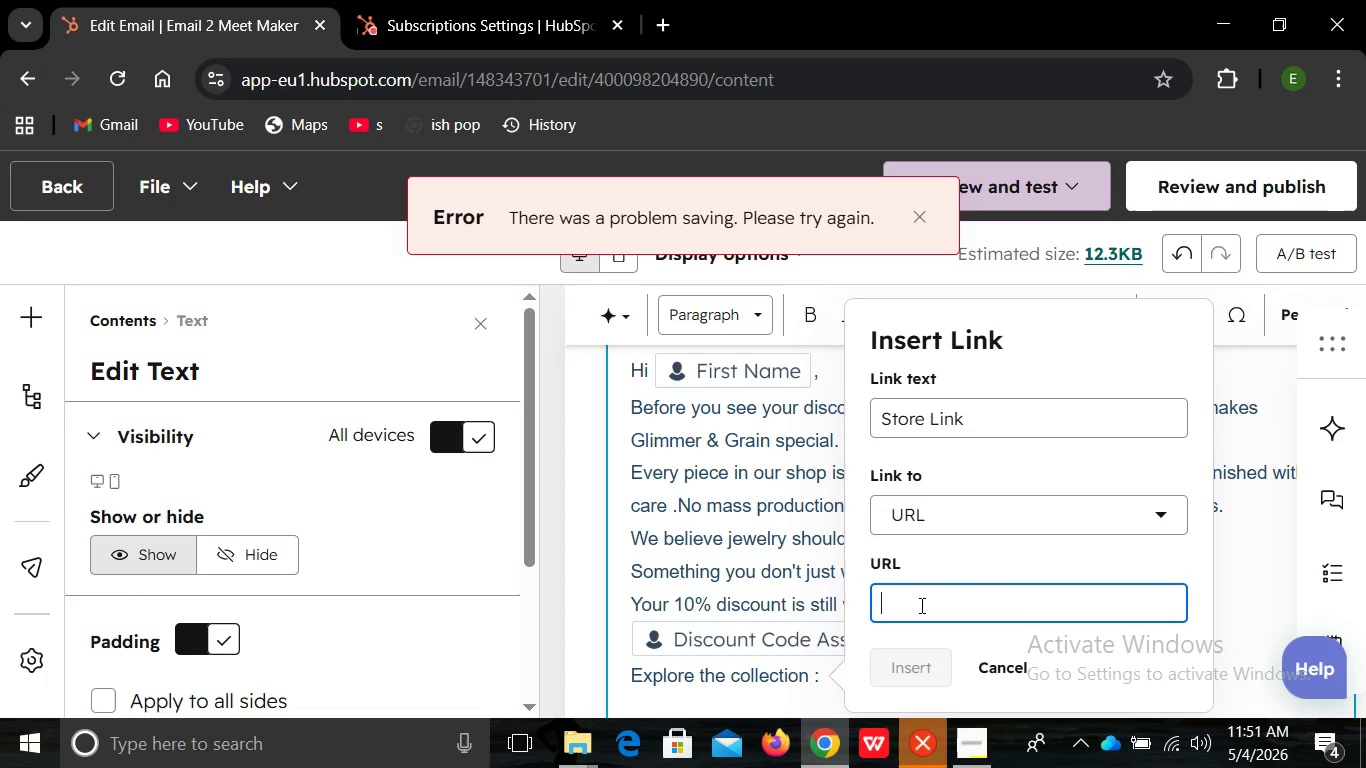 
wait(7.85)
 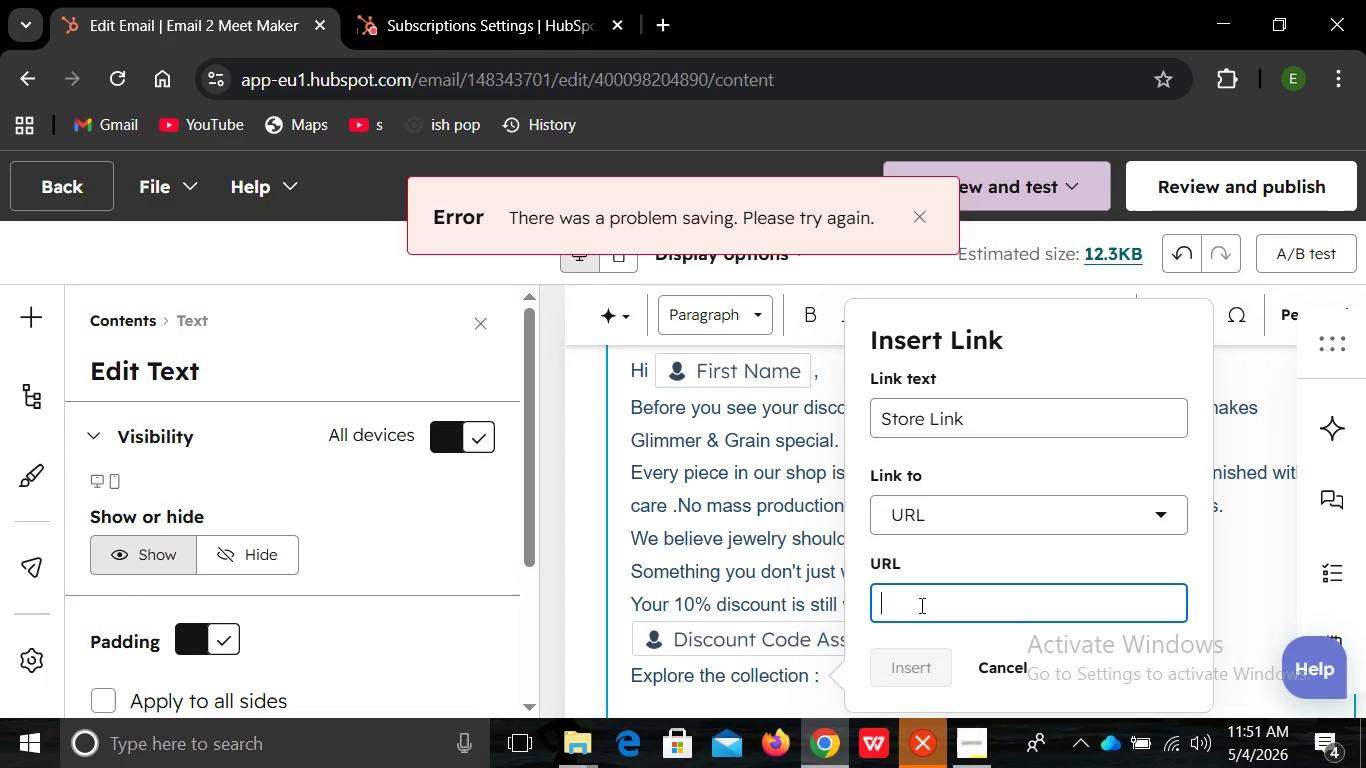 
type(http;)
key(Backspace)
type(:)
 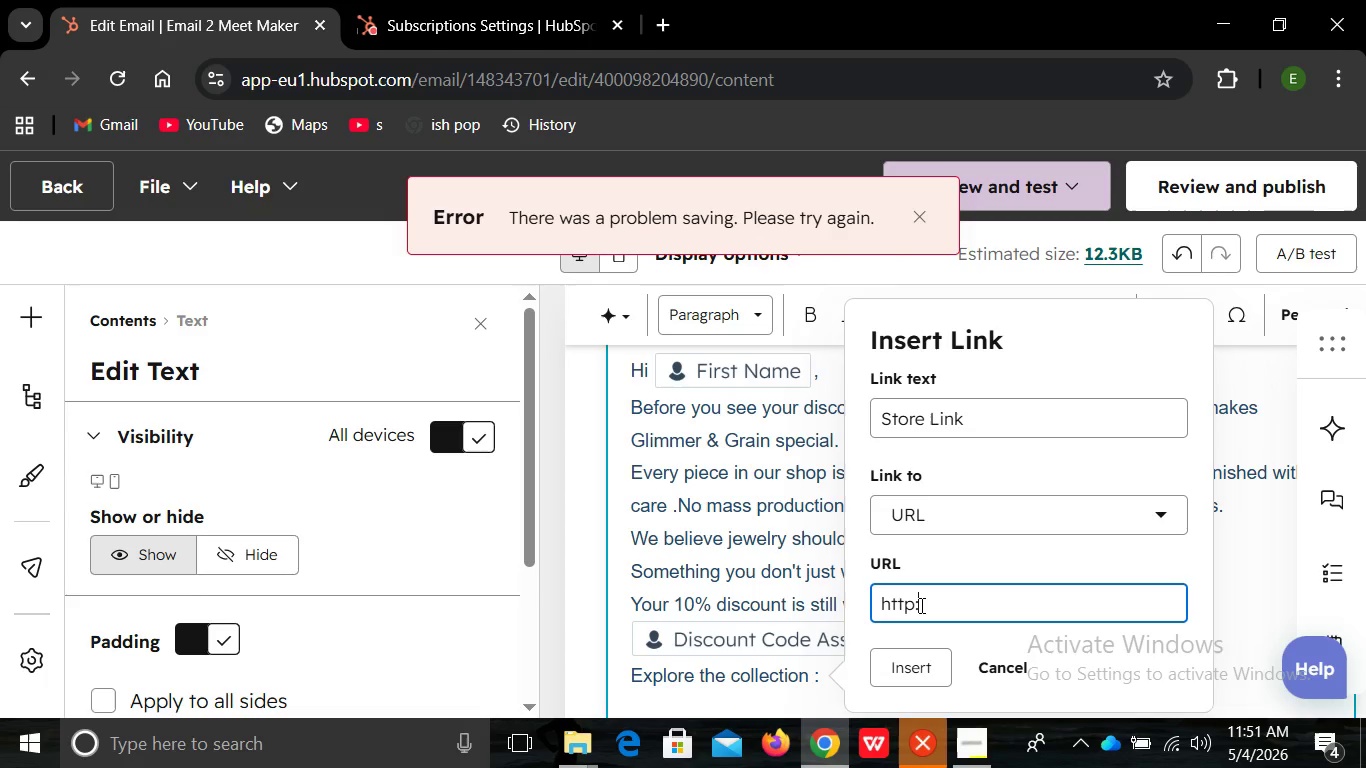 
wait(19.05)
 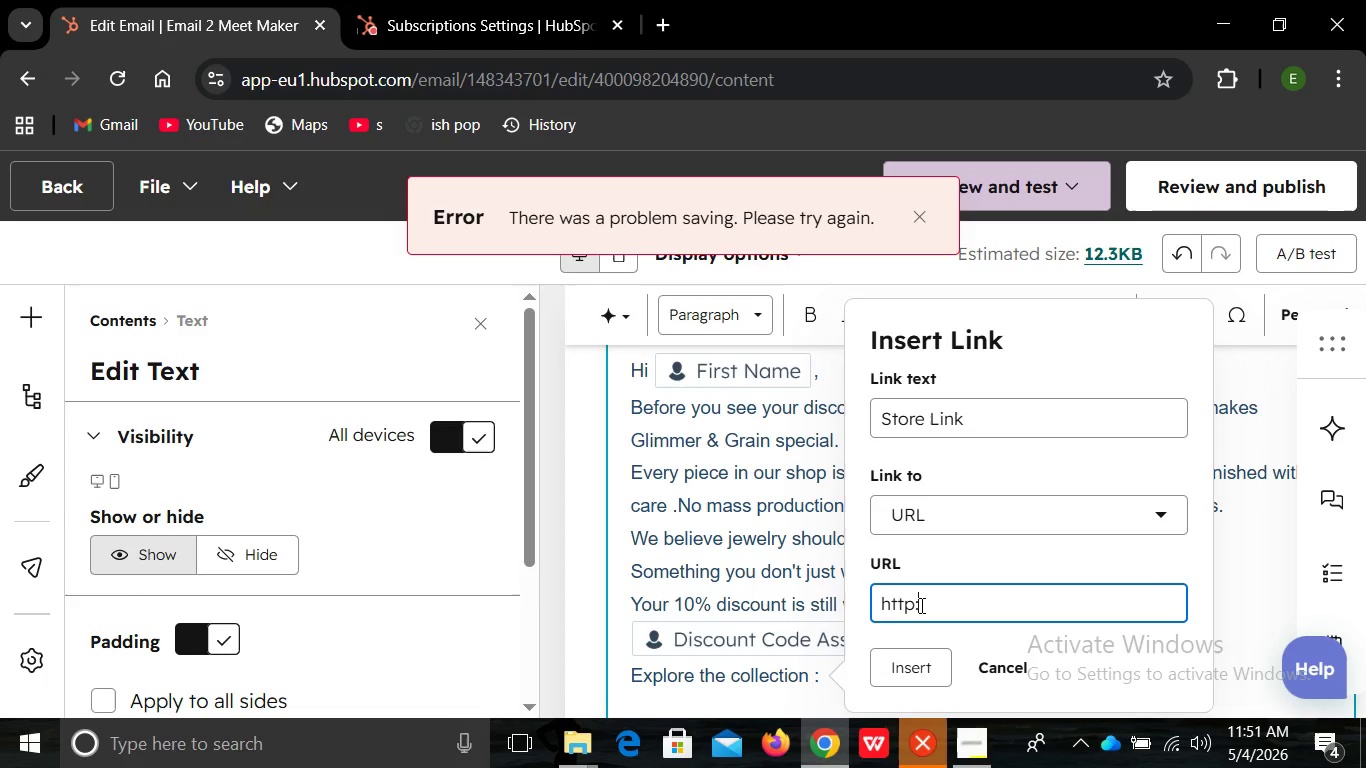 
type(//the-glimmer.com/)
 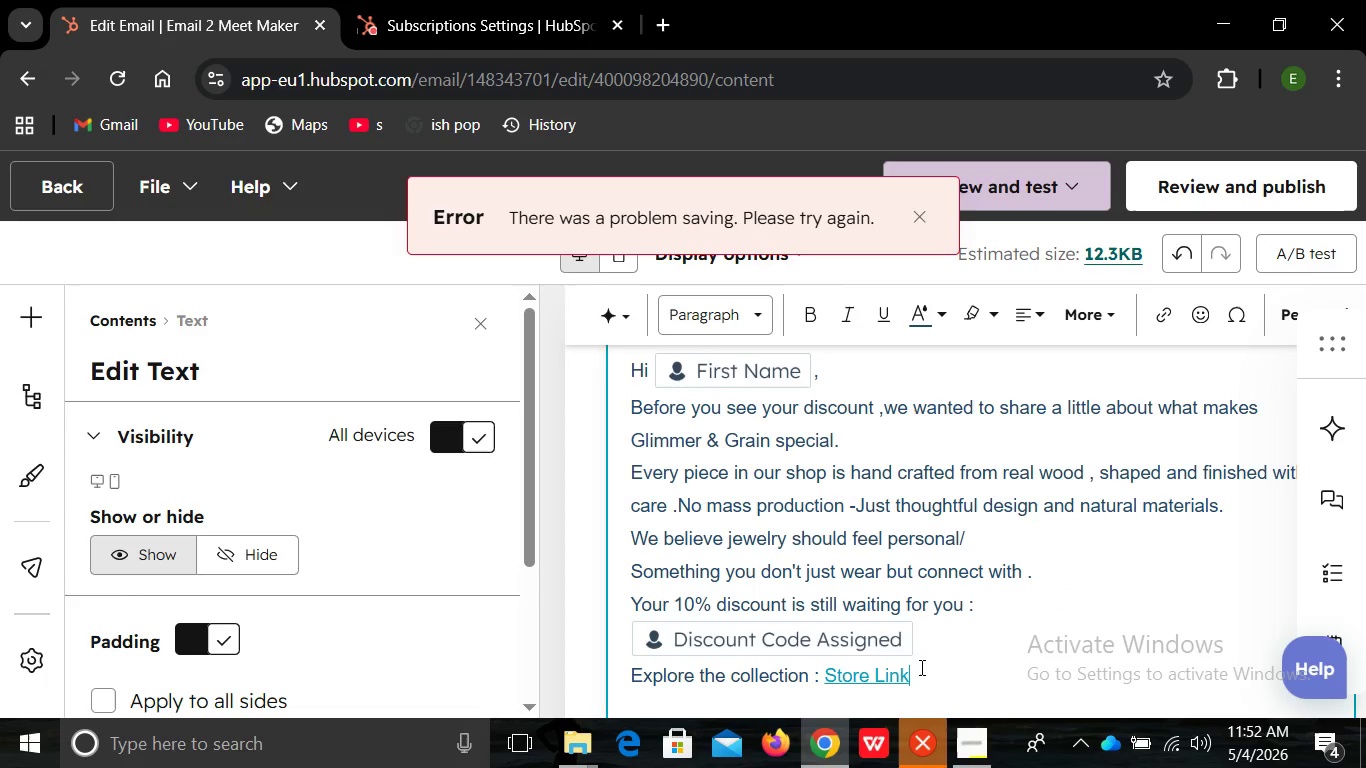 
left_click([920, 667])
 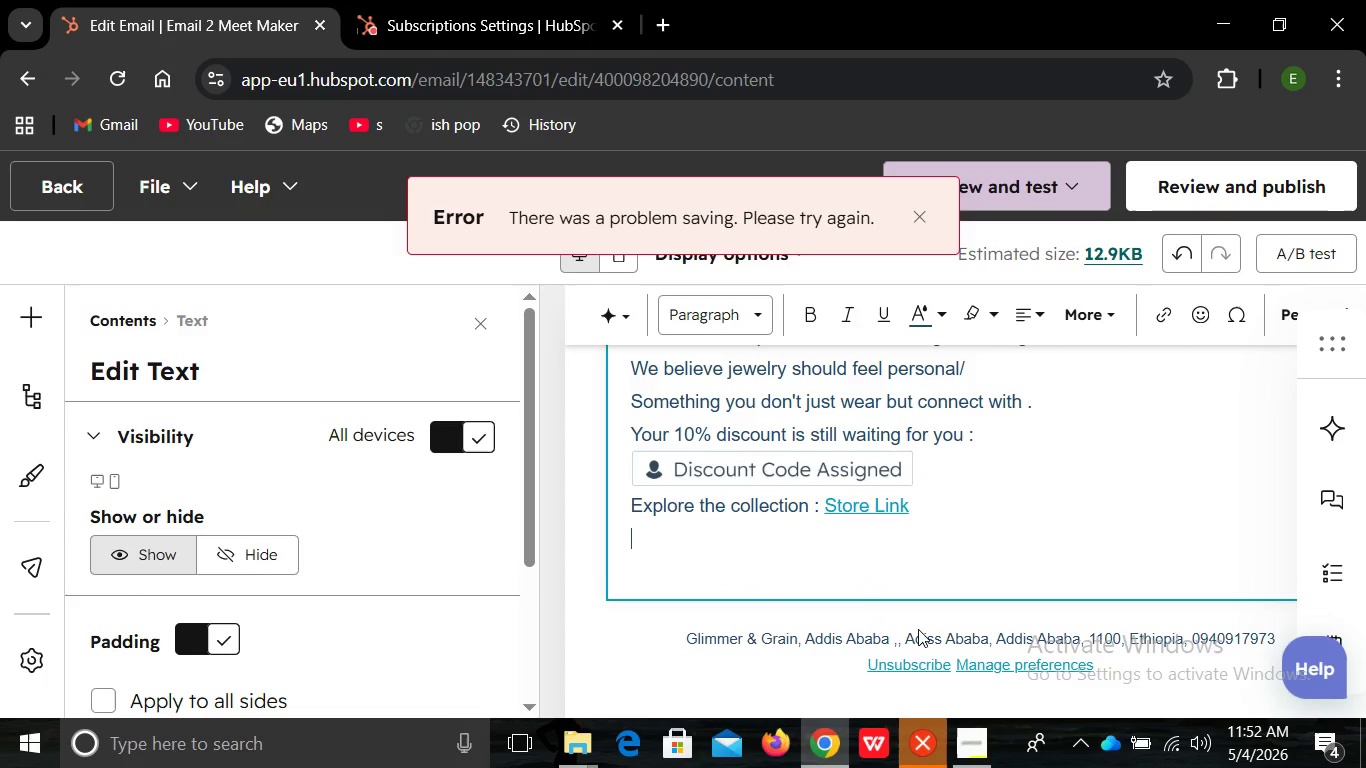 
key(Enter)
 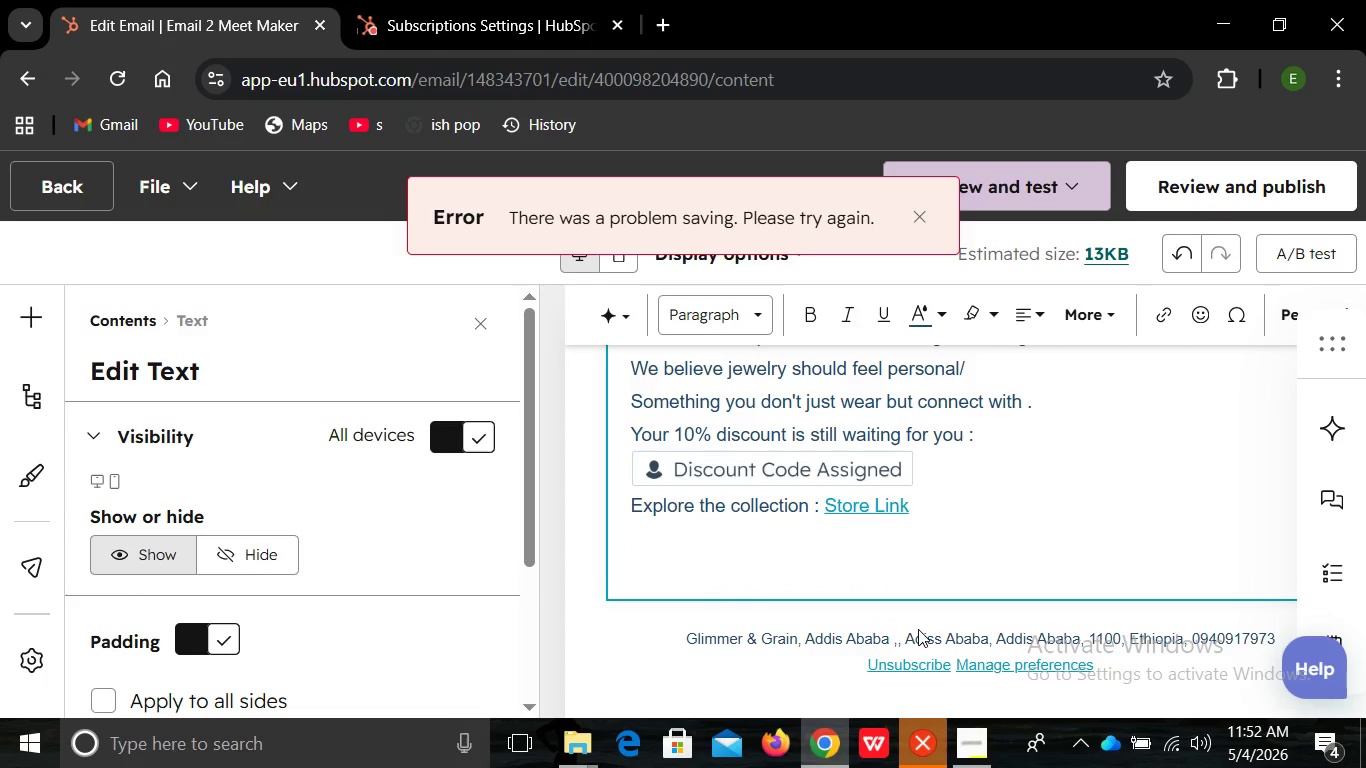 
wait(5.48)
 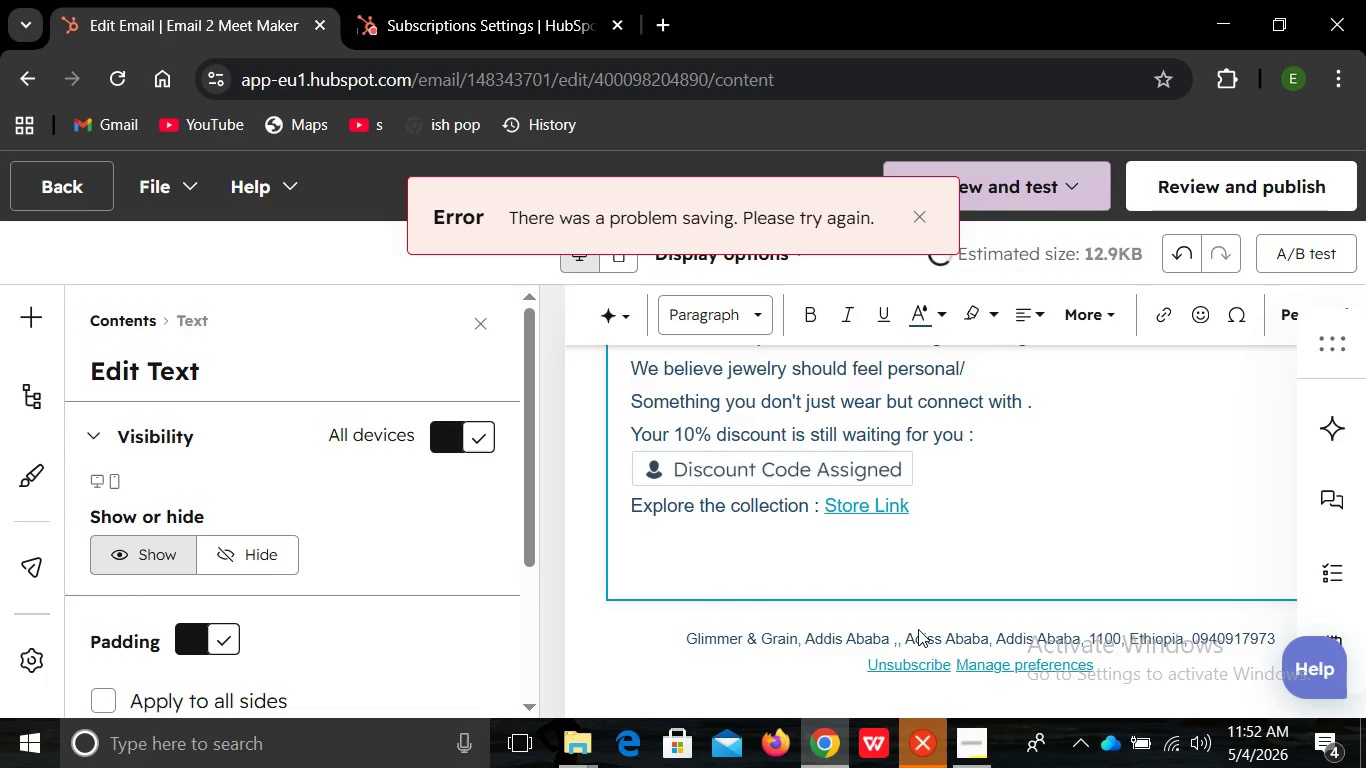 
type(i)
key(Backspace)
type(If you have any questions or need help choosing at h)
key(Backspace)
type(cj)
key(Backspace)
type(heck )
 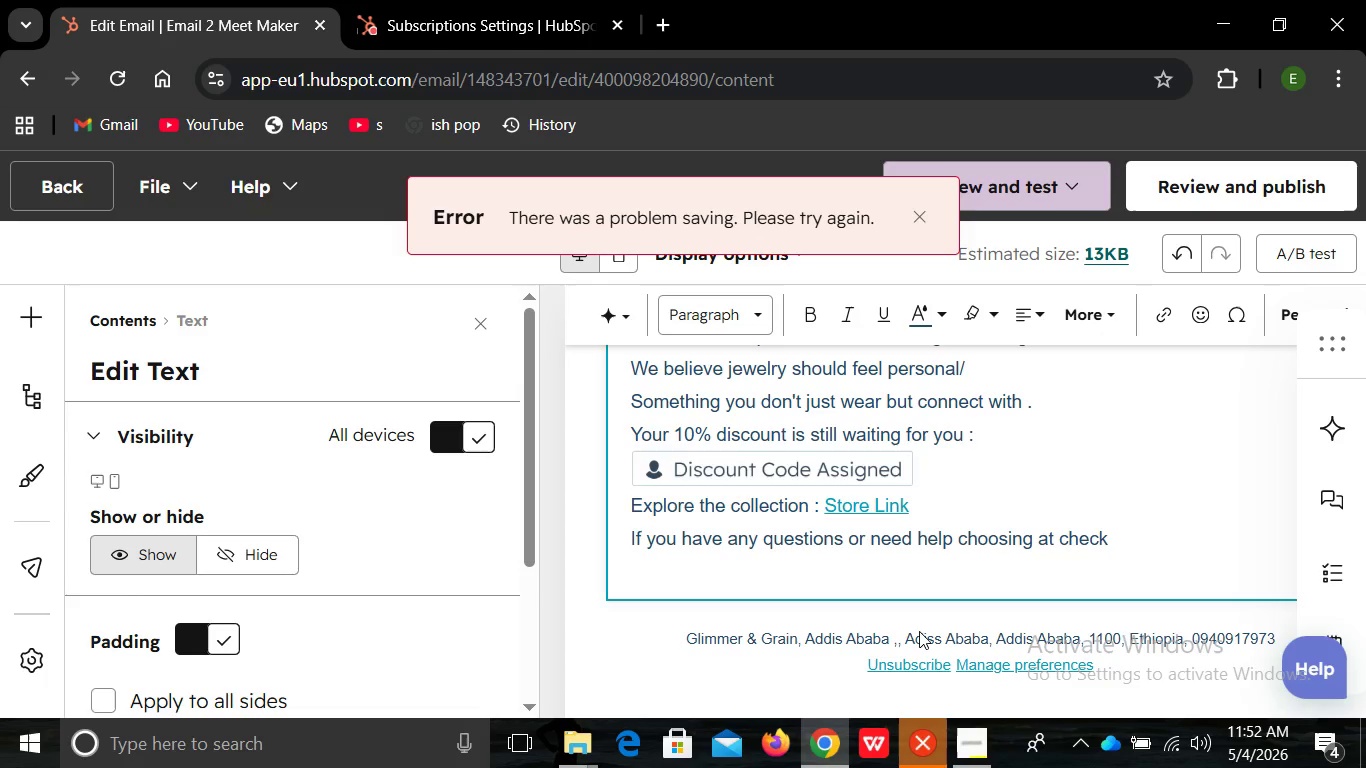 
wait(9.08)
 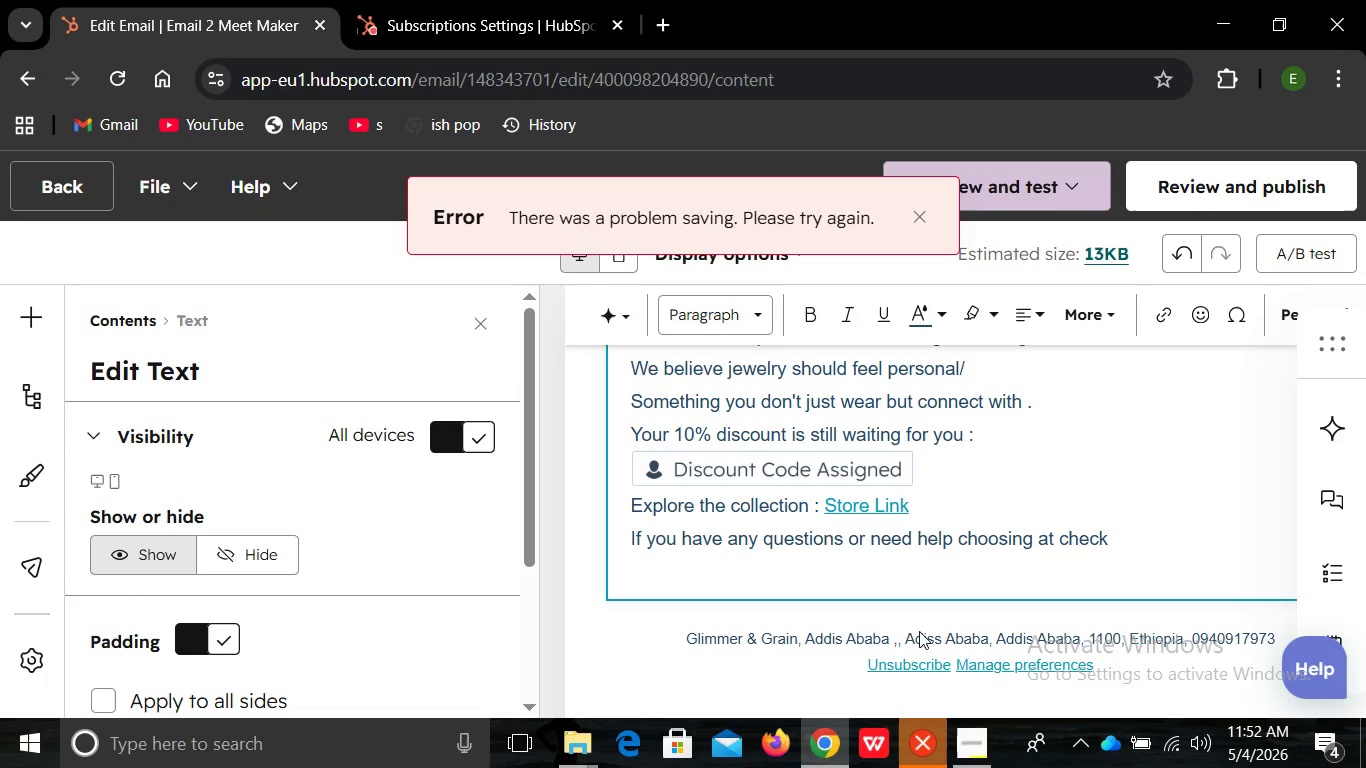 
type(, just reply to this email-we would love )
 